 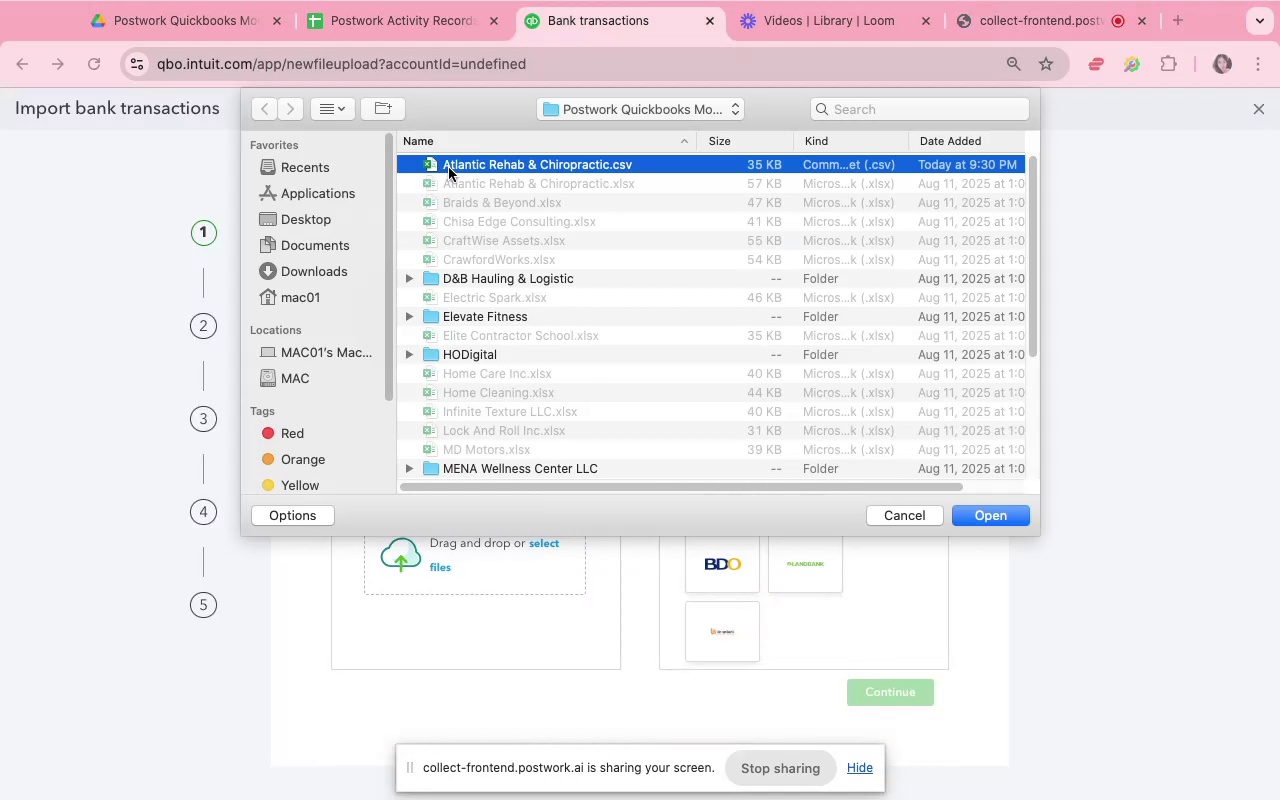 
left_click([975, 517])
 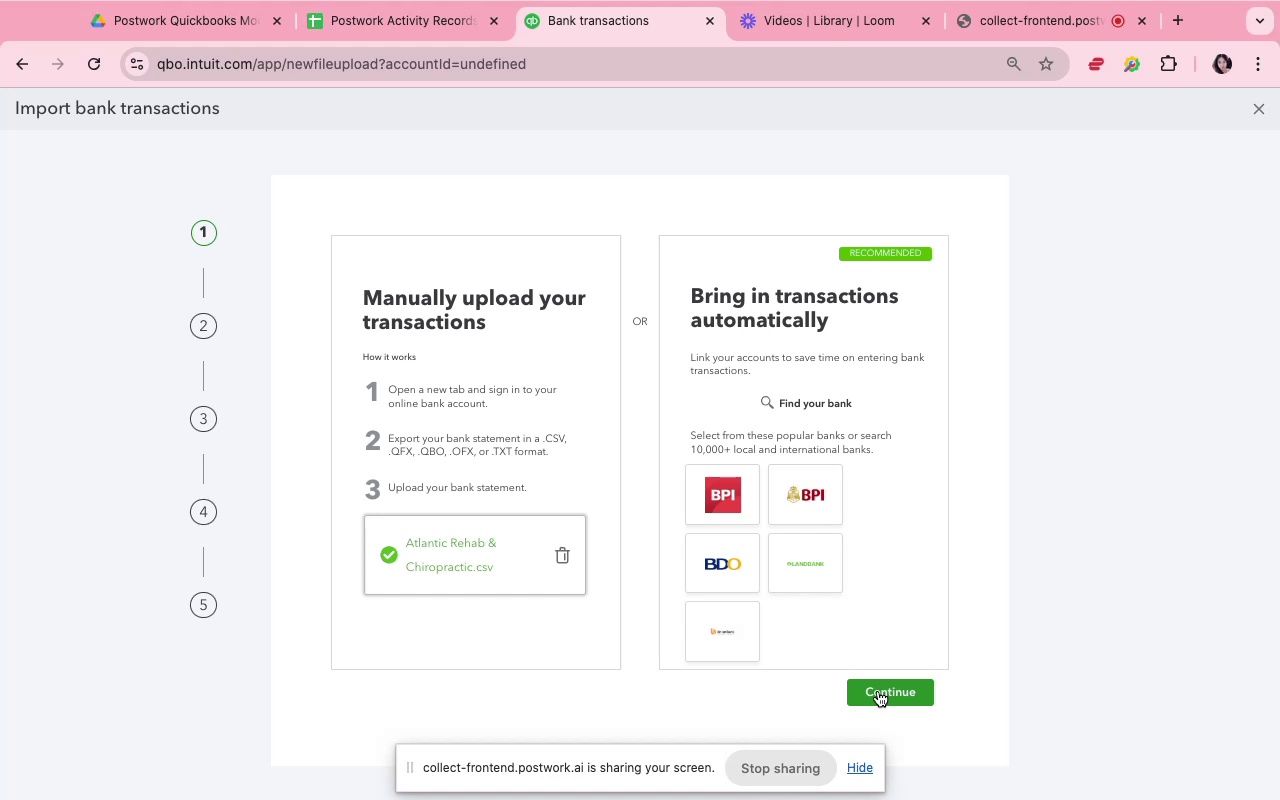 
left_click([878, 691])
 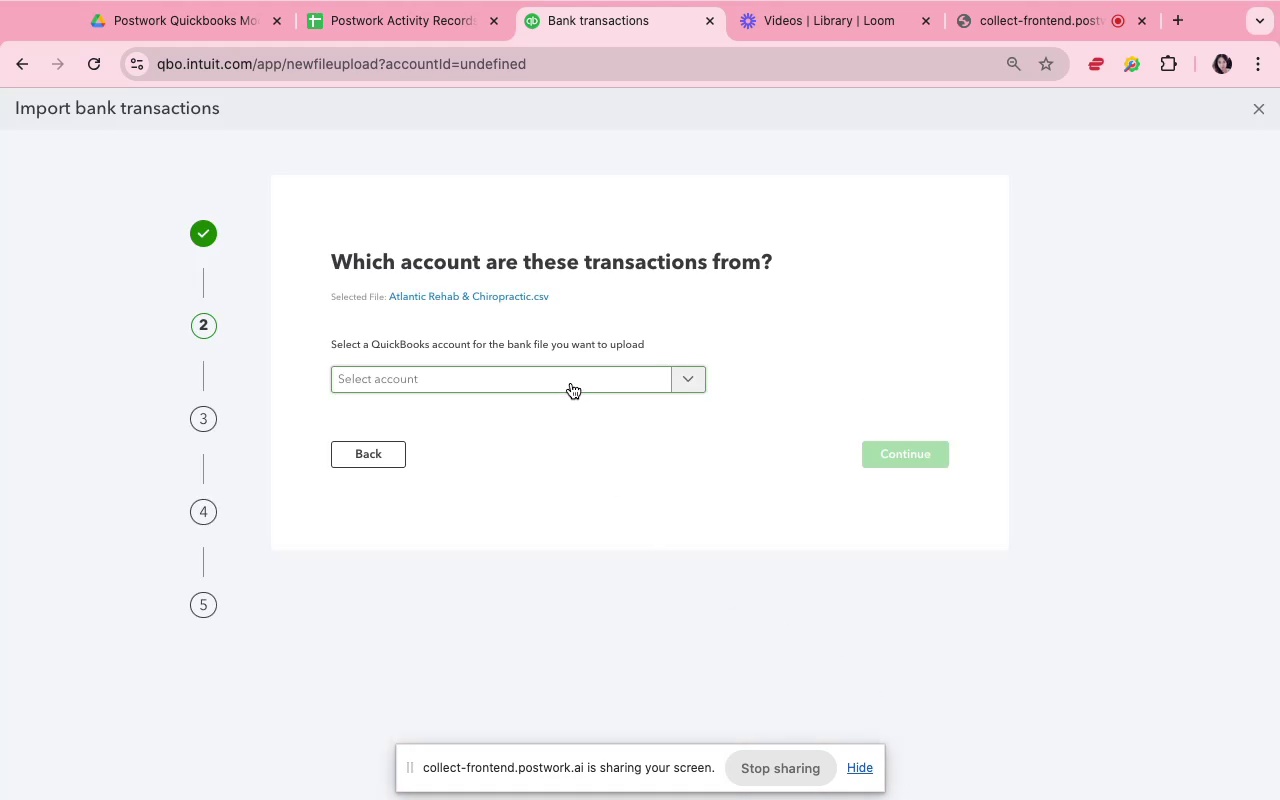 
left_click([571, 376])
 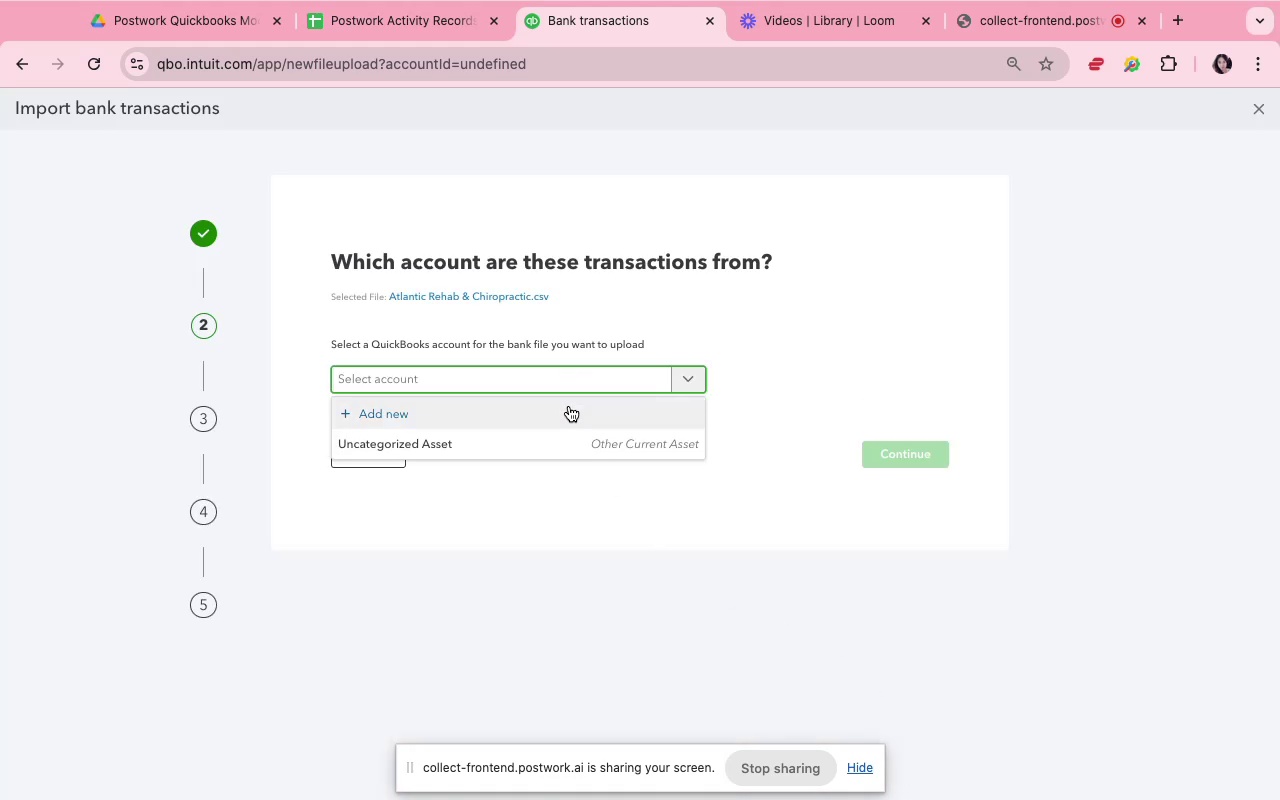 
left_click([569, 413])
 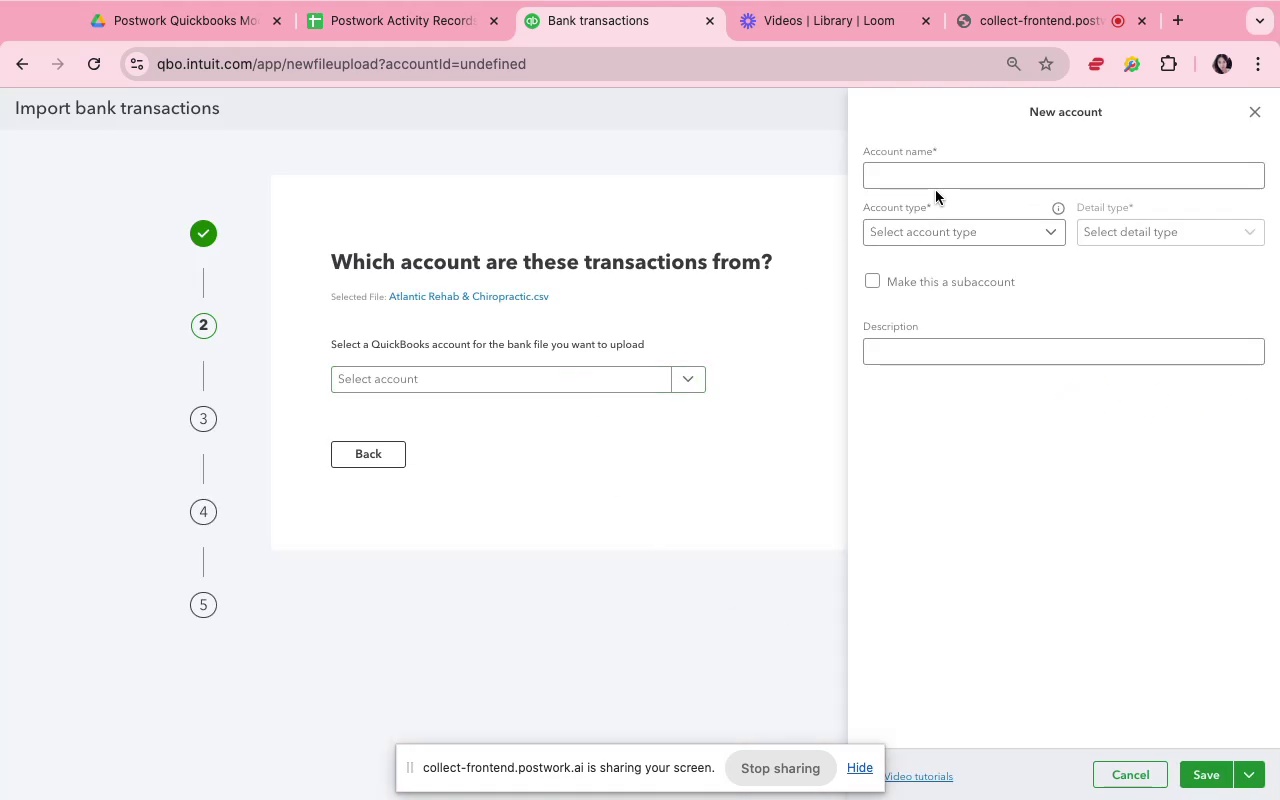 
left_click([936, 182])
 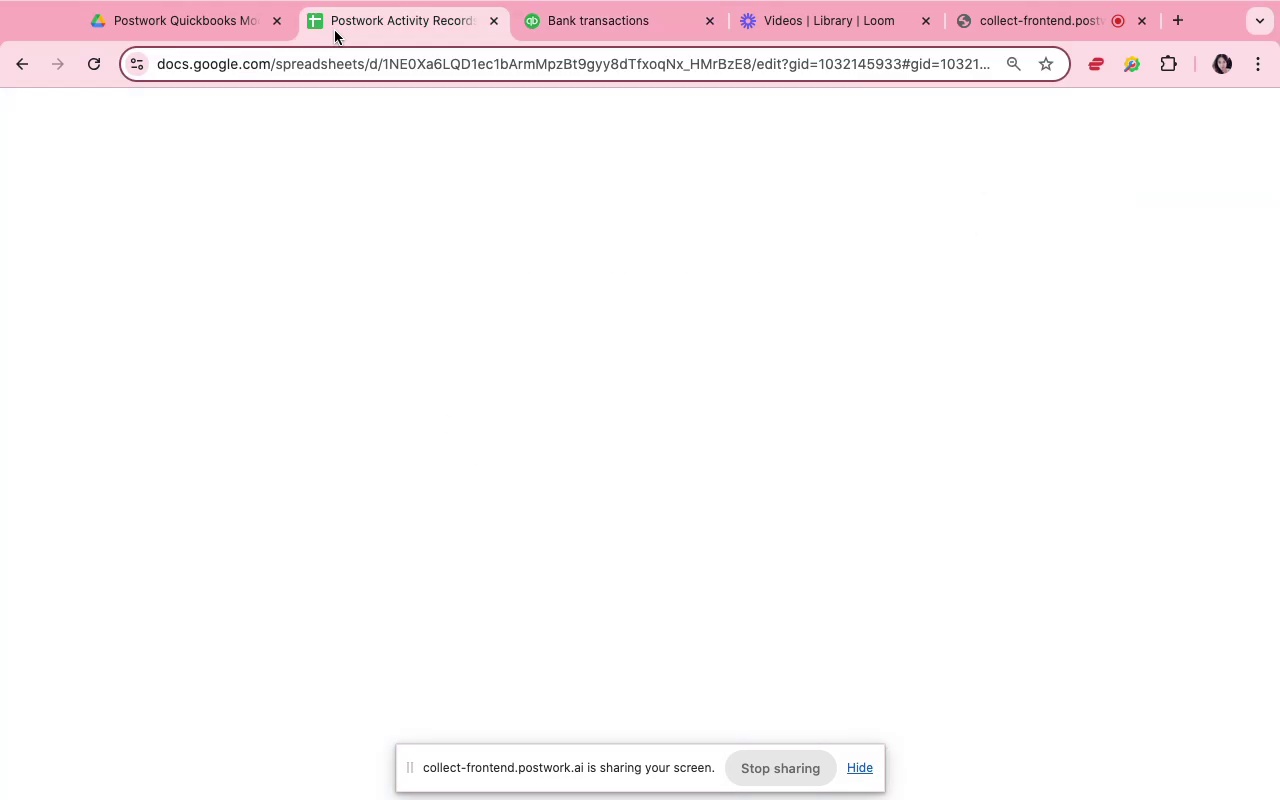 
wait(5.94)
 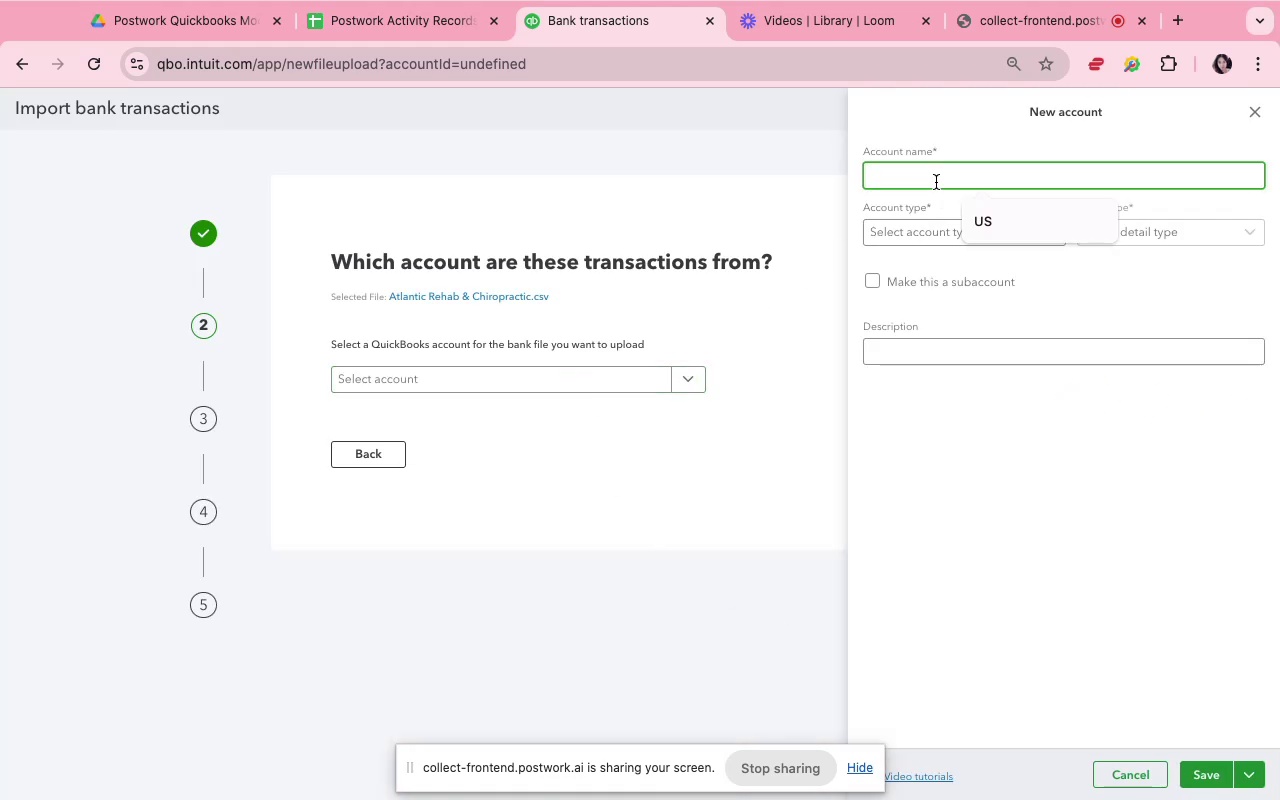 
left_click([159, 25])
 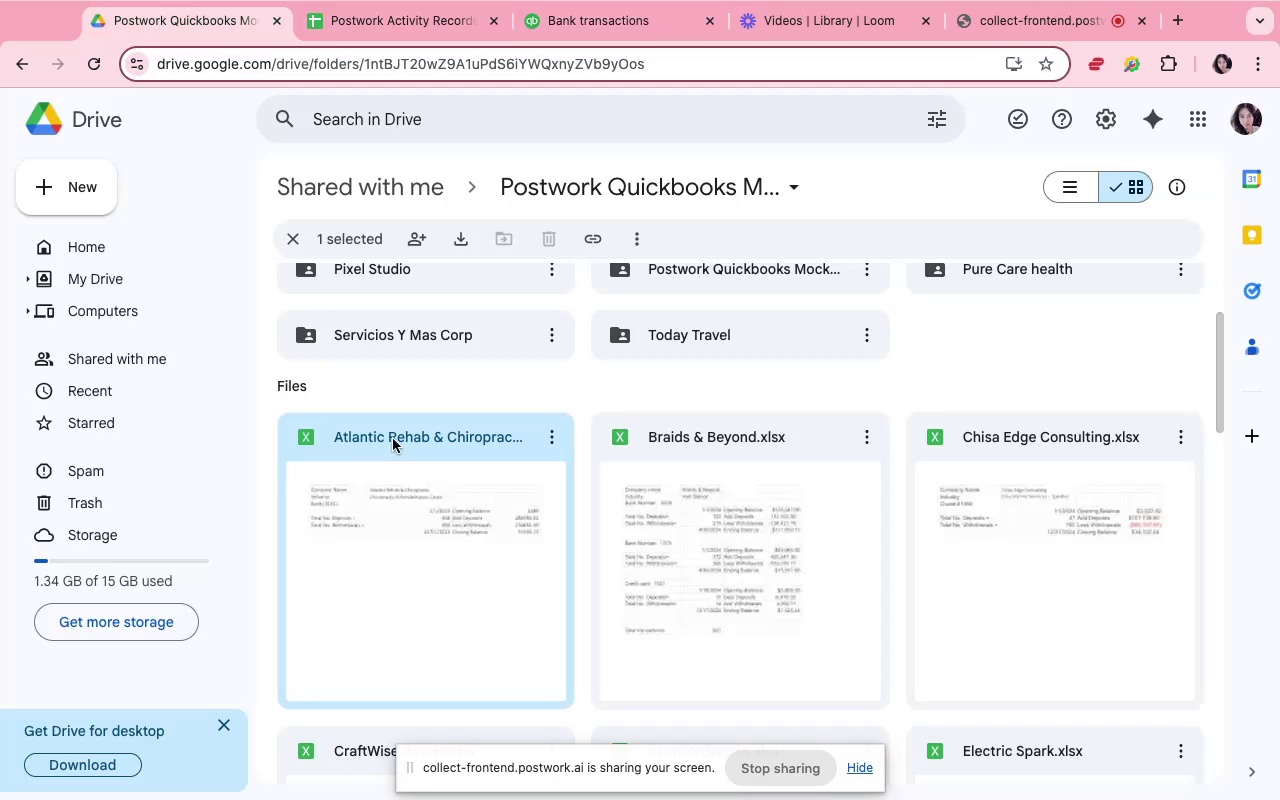 
double_click([418, 480])
 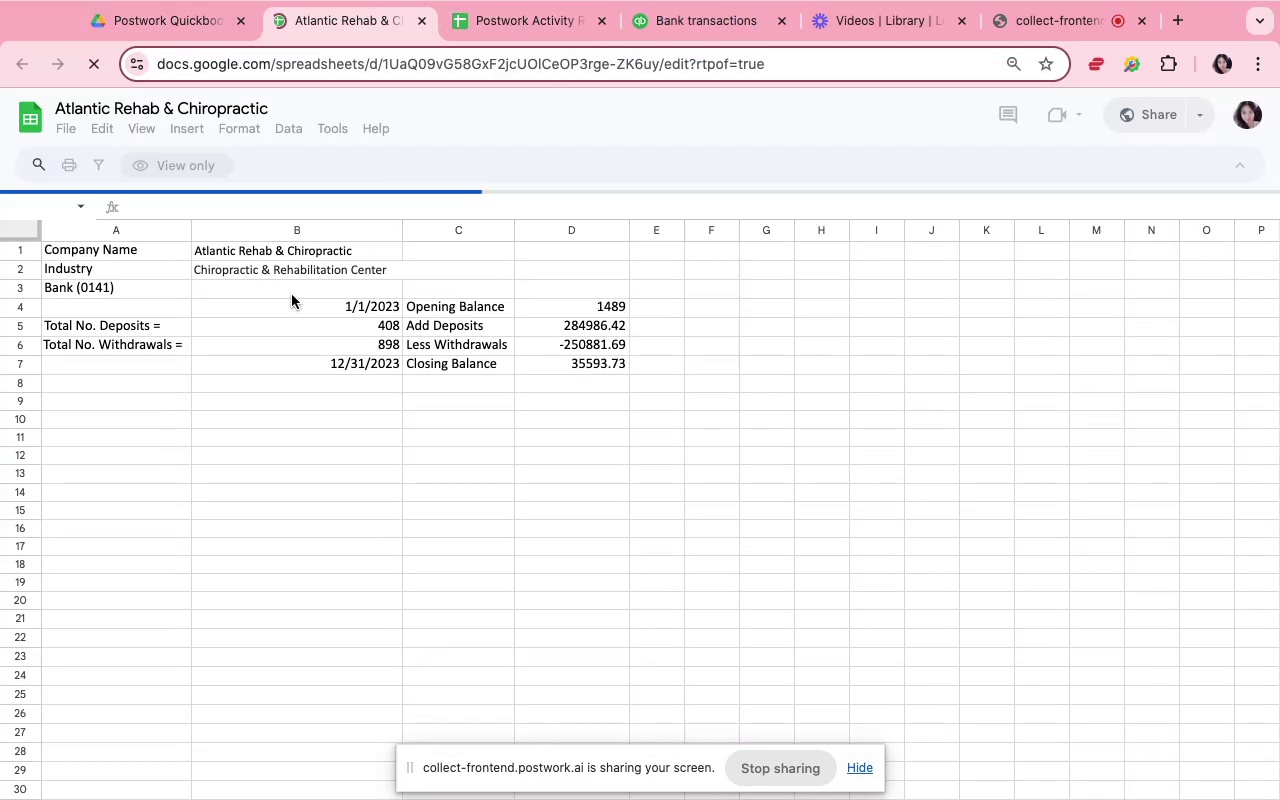 
wait(8.56)
 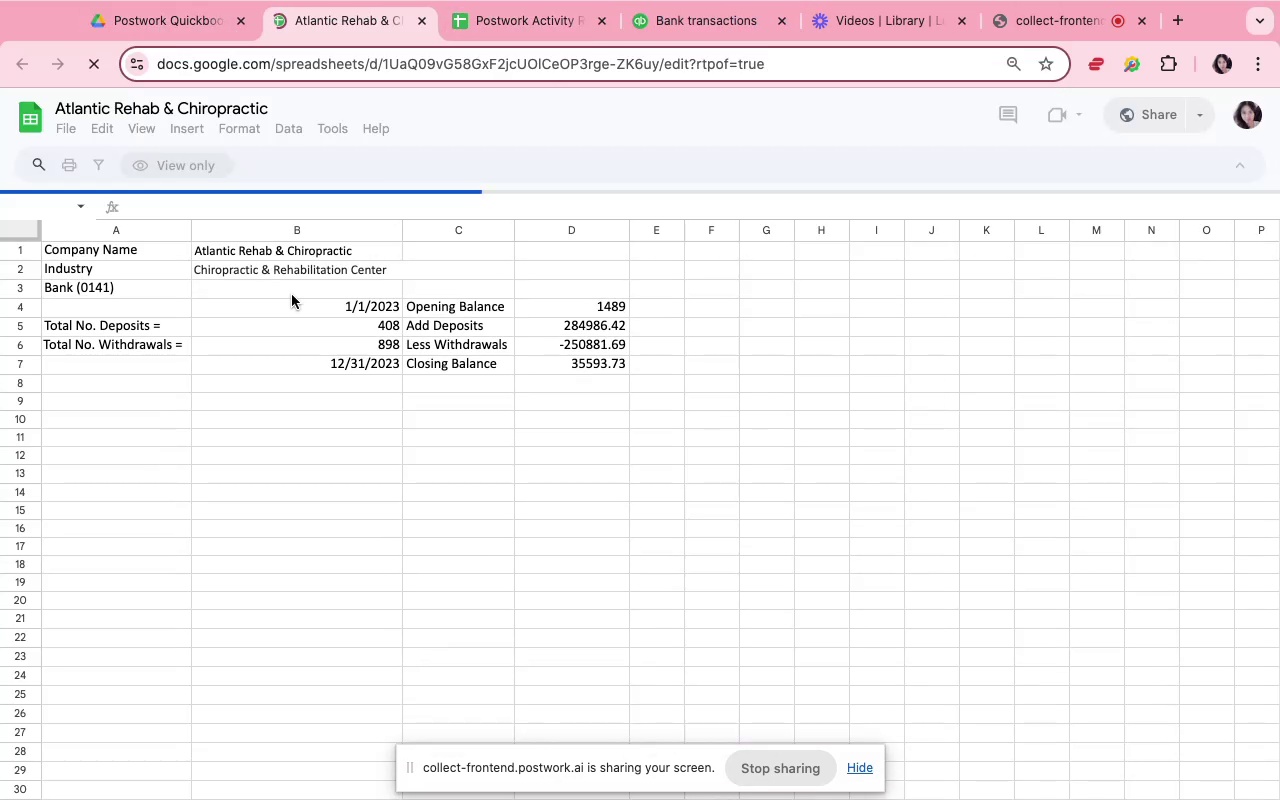 
left_click([680, 19])
 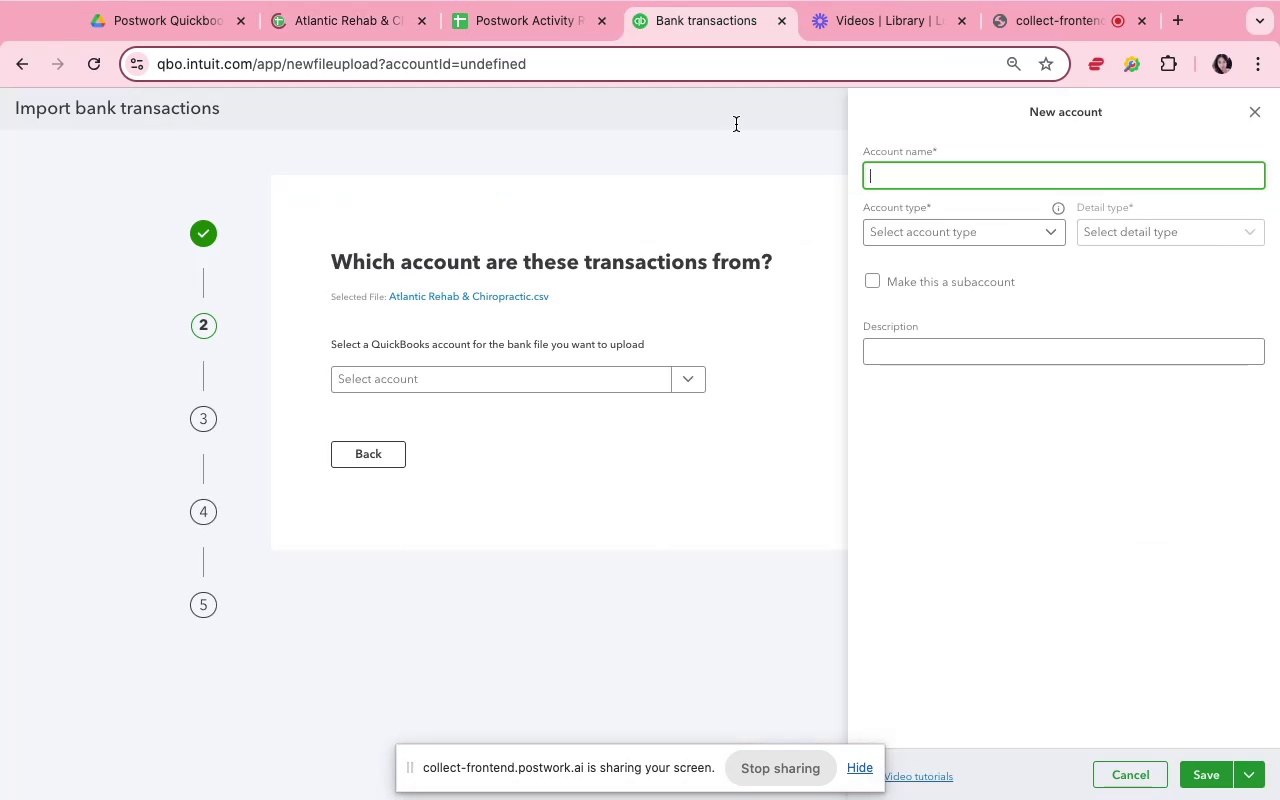 
left_click([902, 183])
 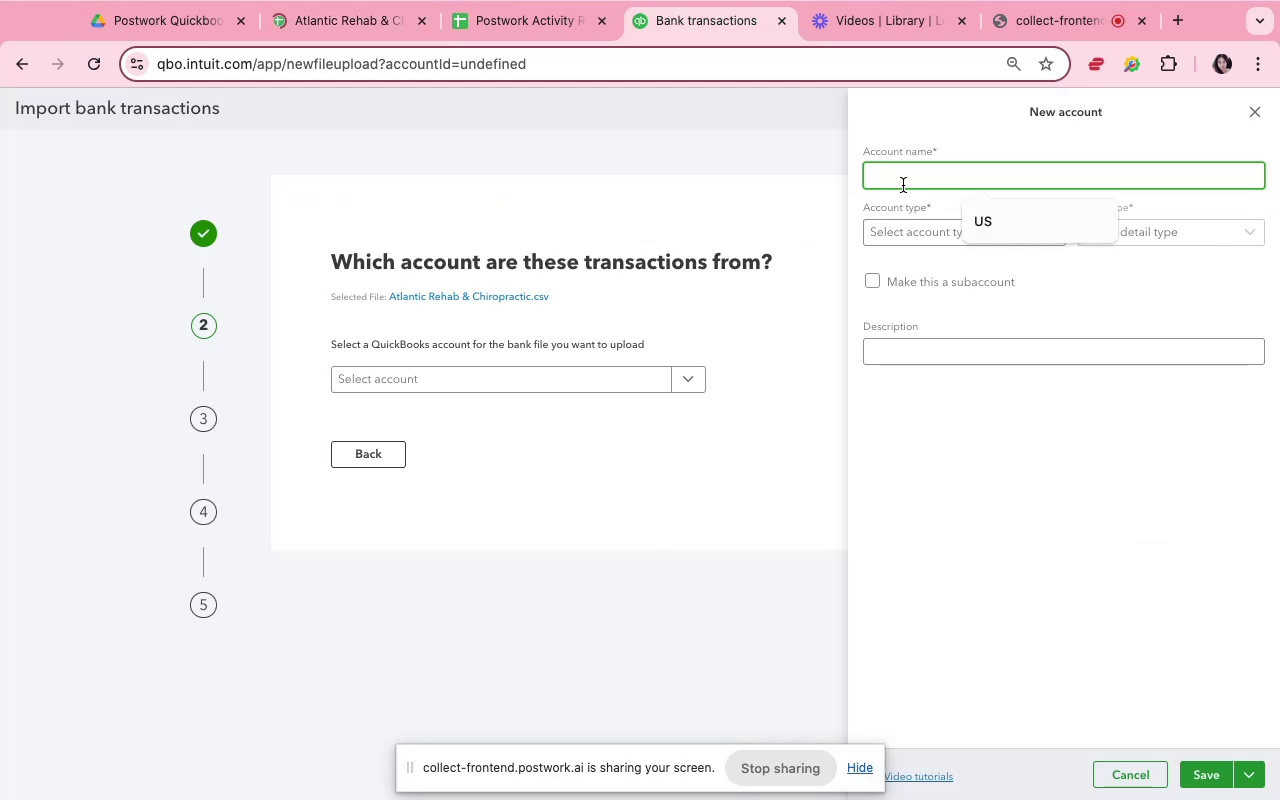 
type(Bank 0141)
 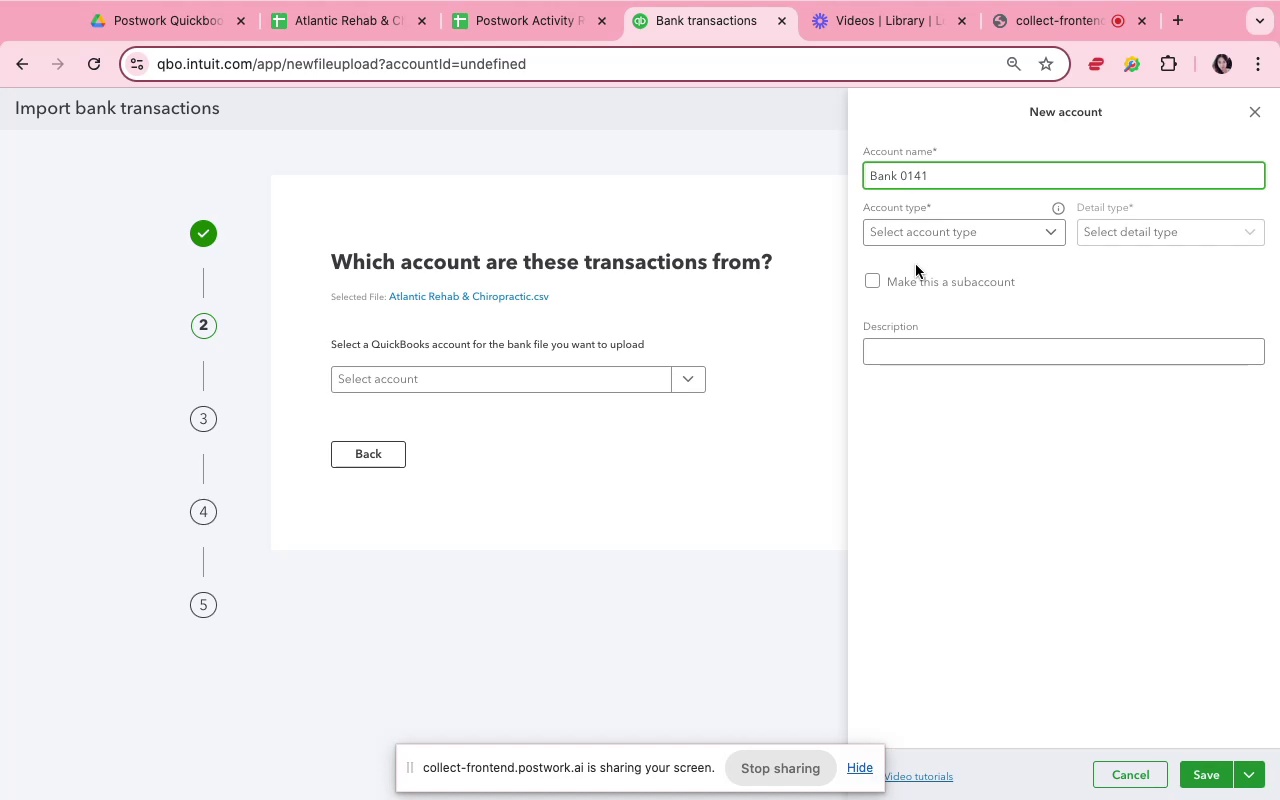 
left_click([899, 233])
 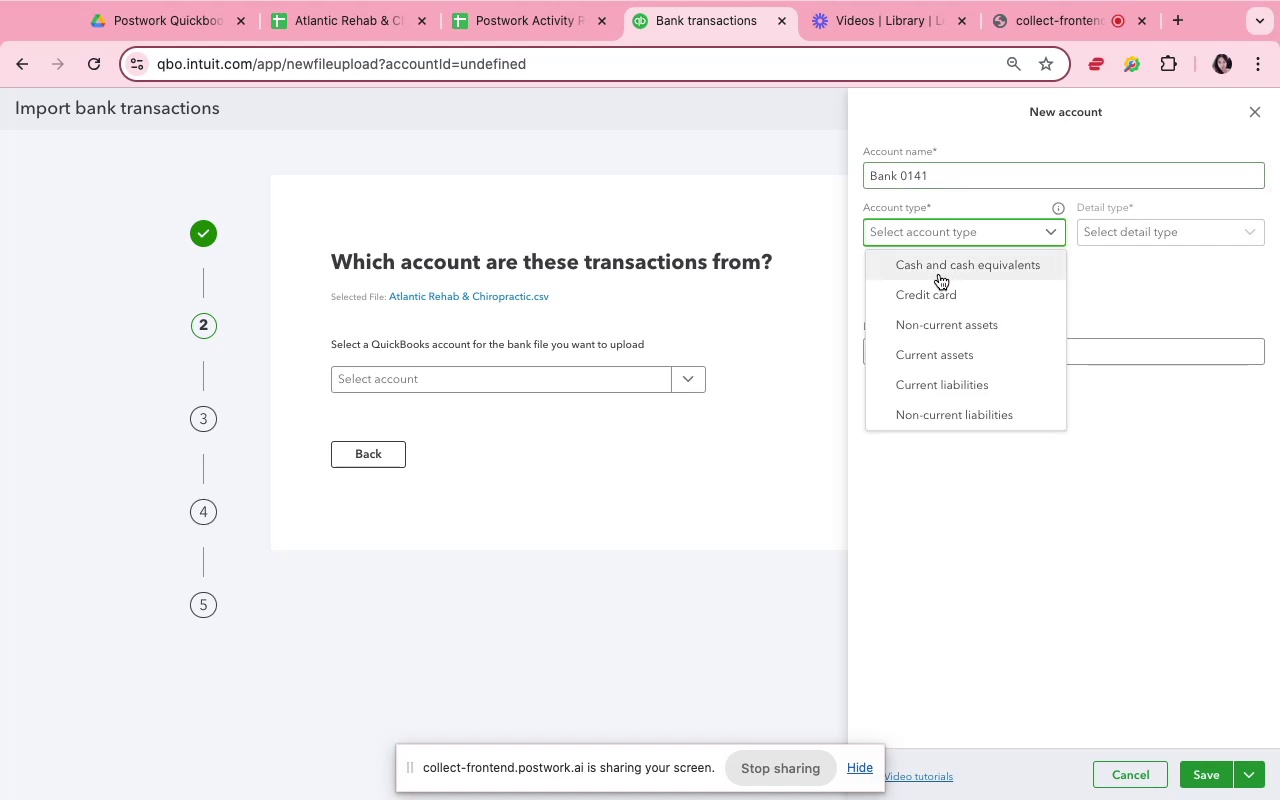 
wait(8.68)
 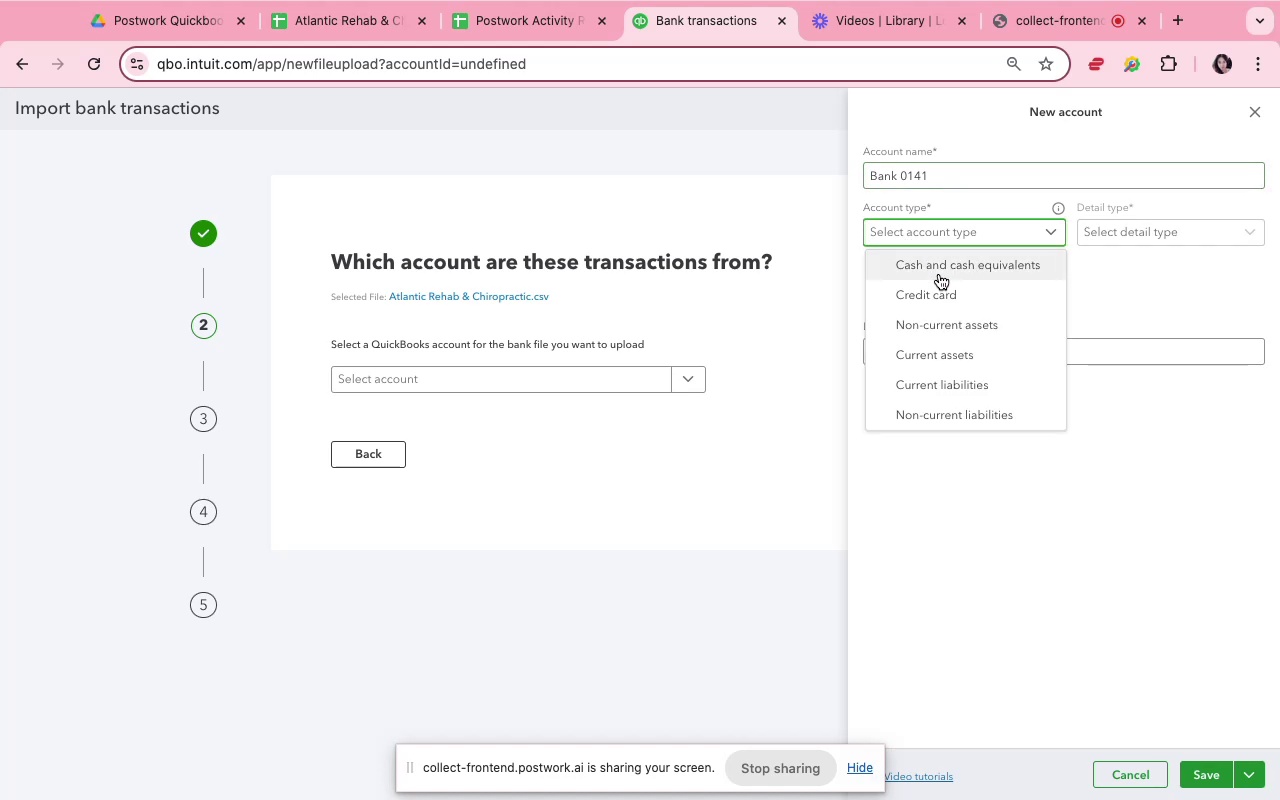 
left_click([939, 274])
 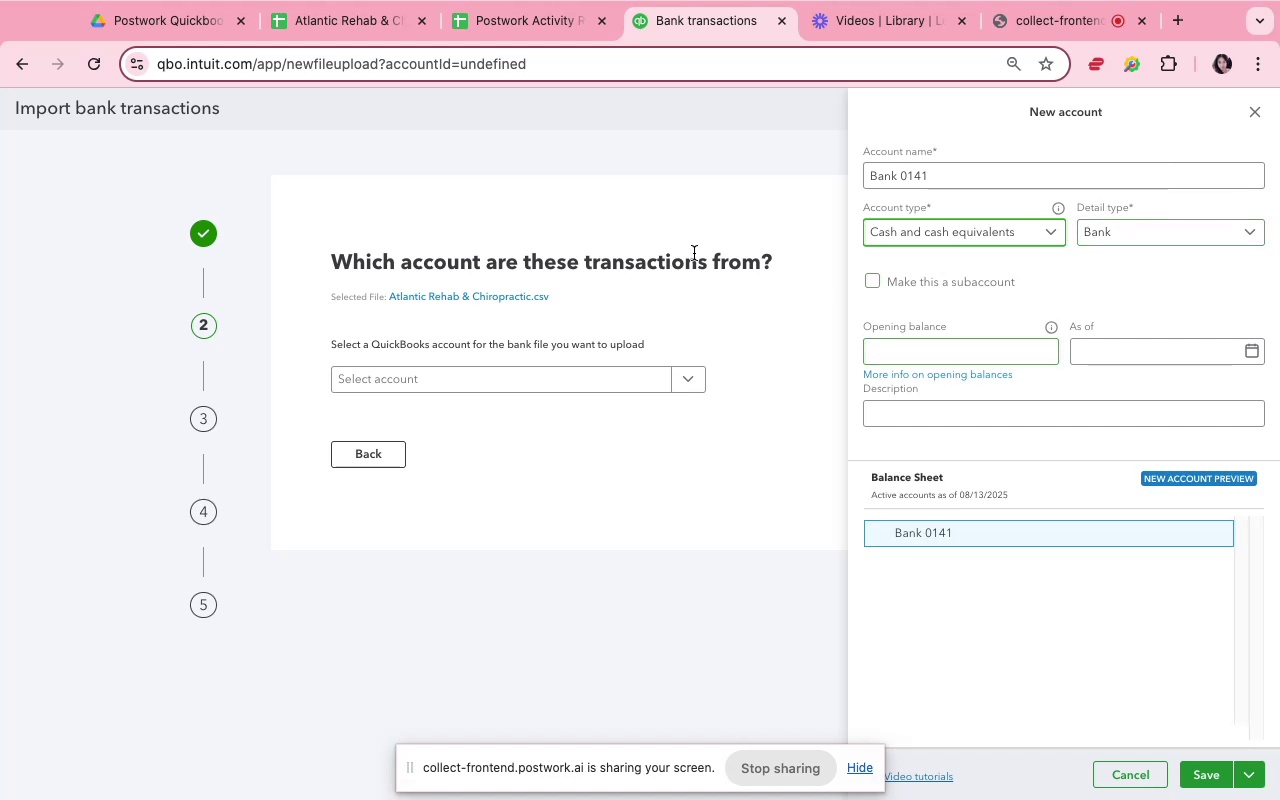 
left_click([370, 25])
 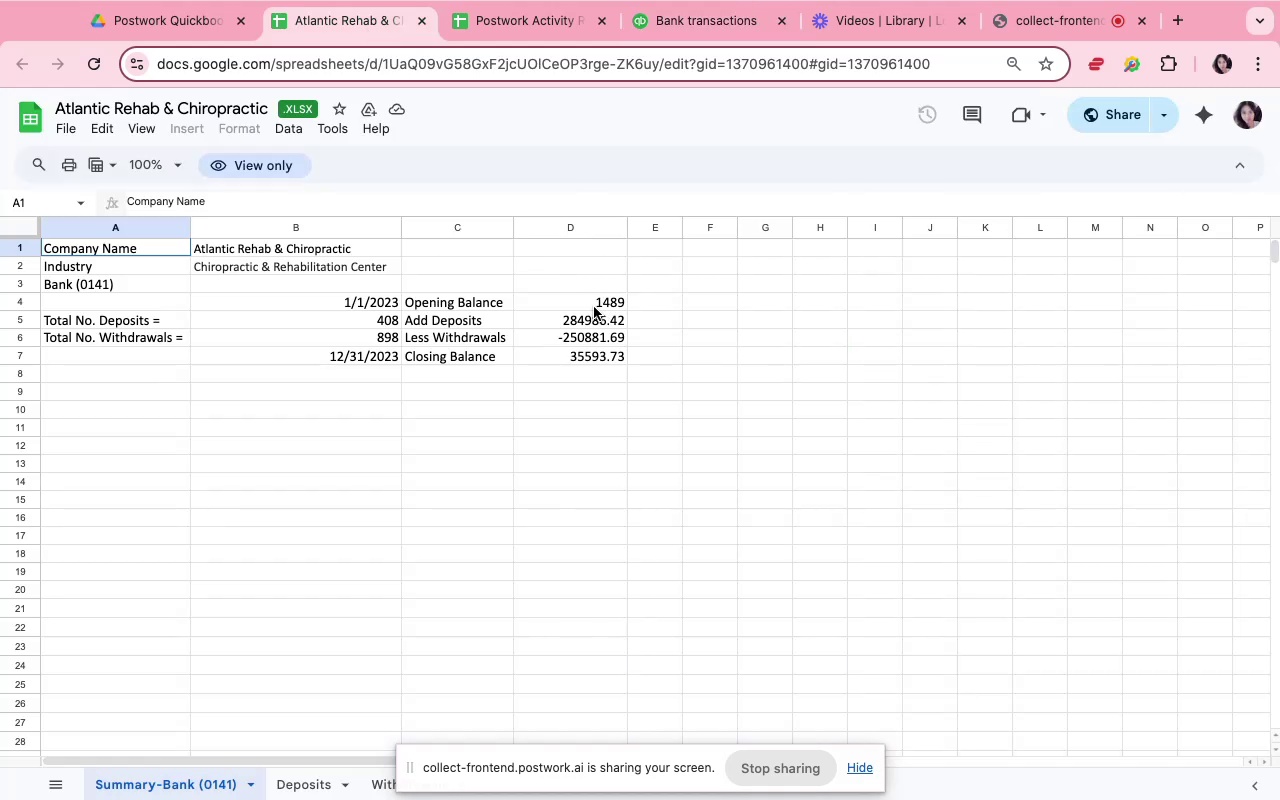 
double_click([594, 307])
 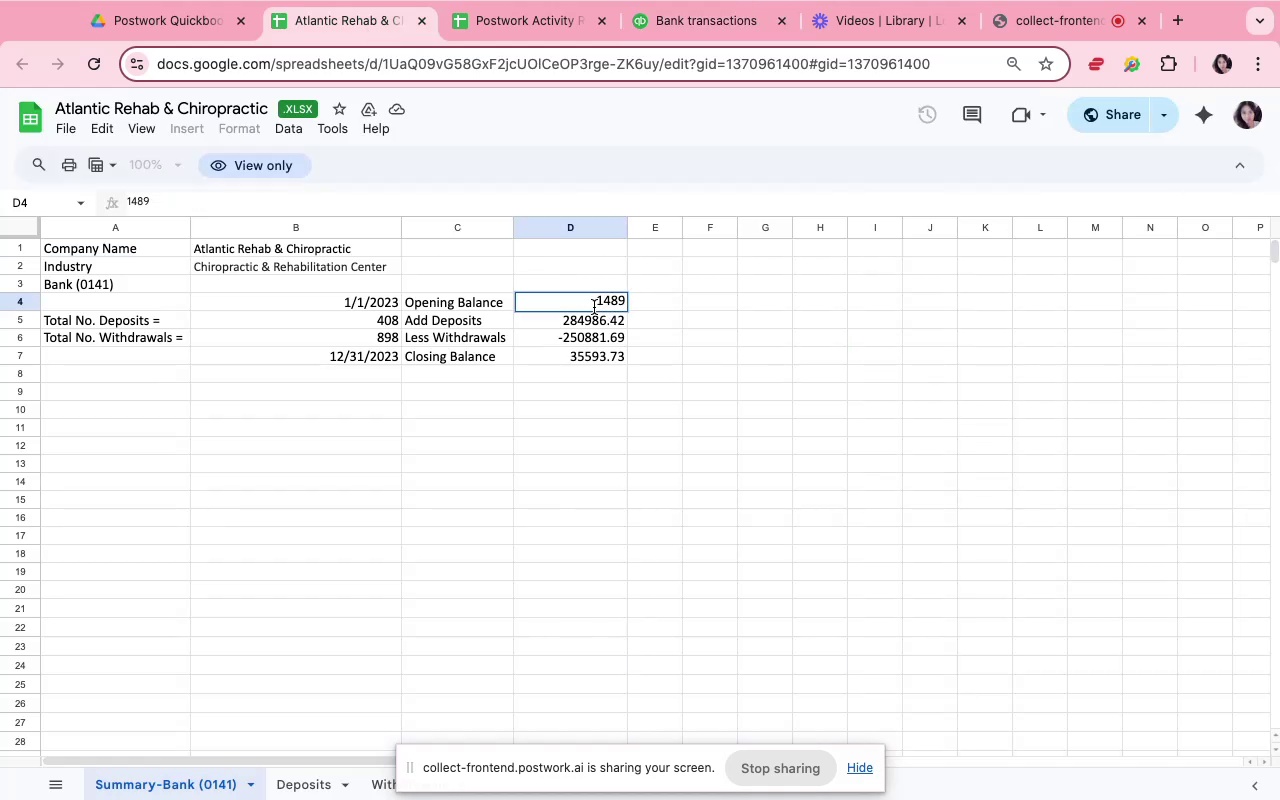 
double_click([594, 307])
 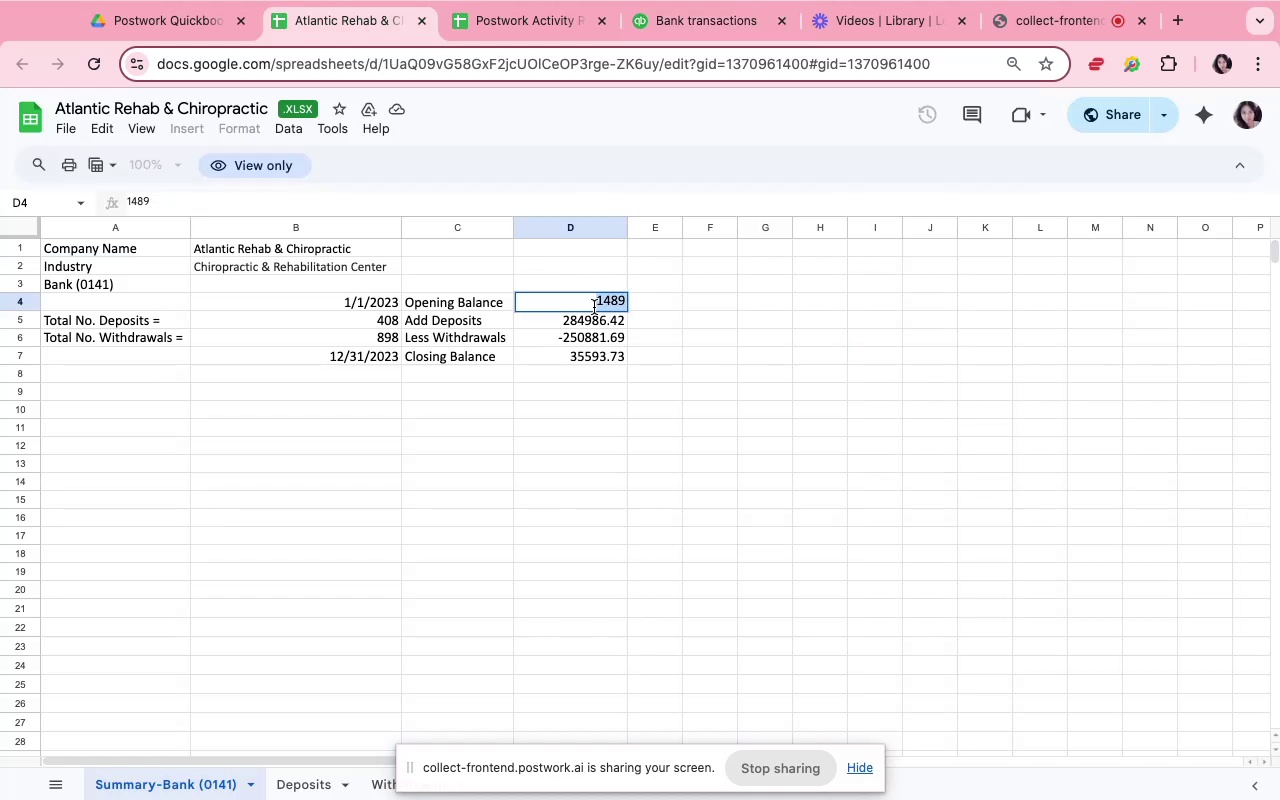 
triple_click([594, 307])
 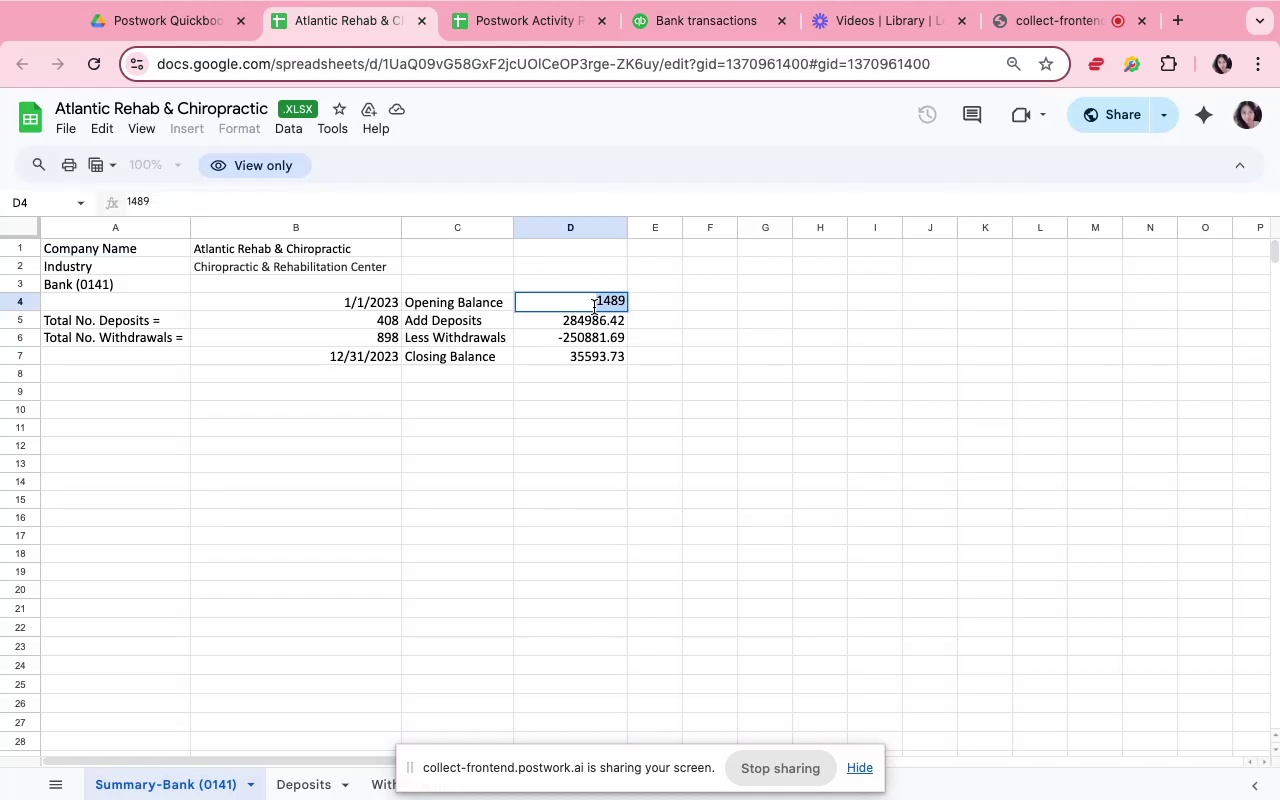 
key(Meta+C)
 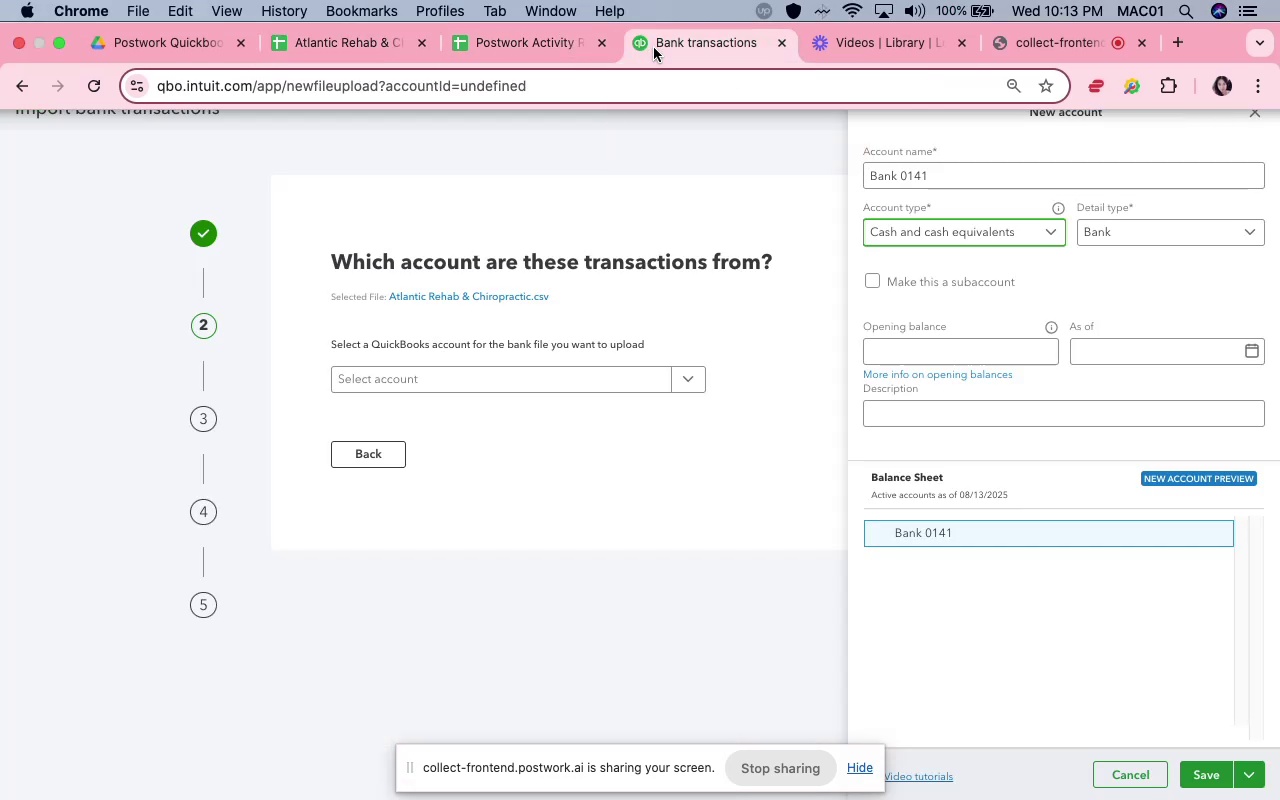 
left_click([1005, 357])
 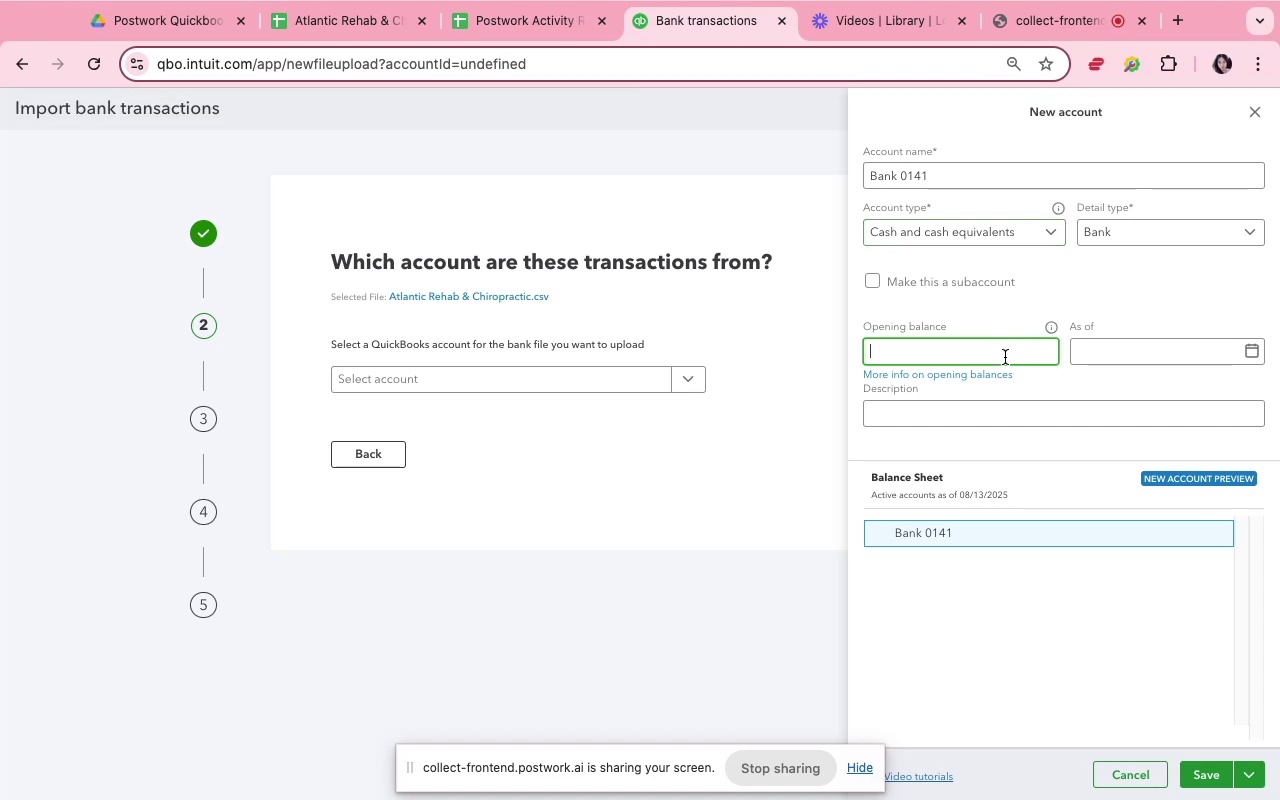 
key(Meta+V)
 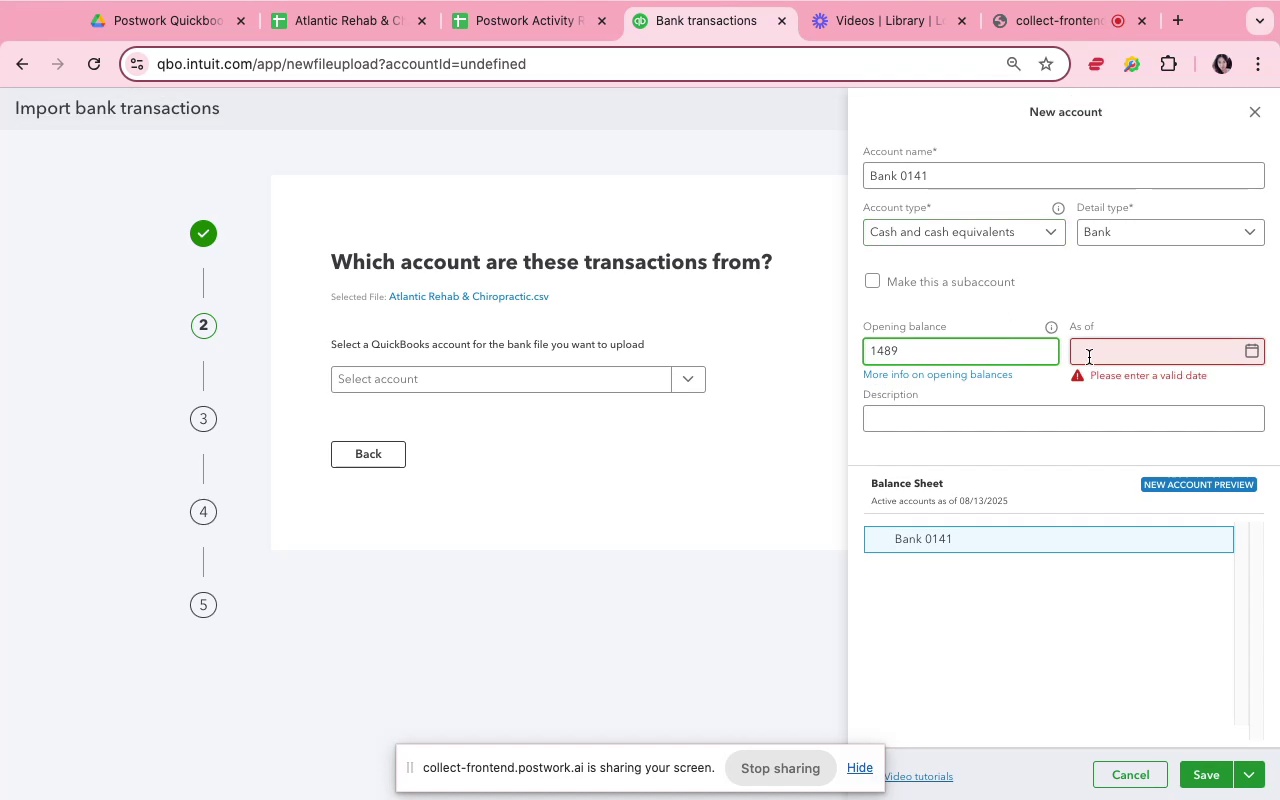 
left_click([1090, 357])
 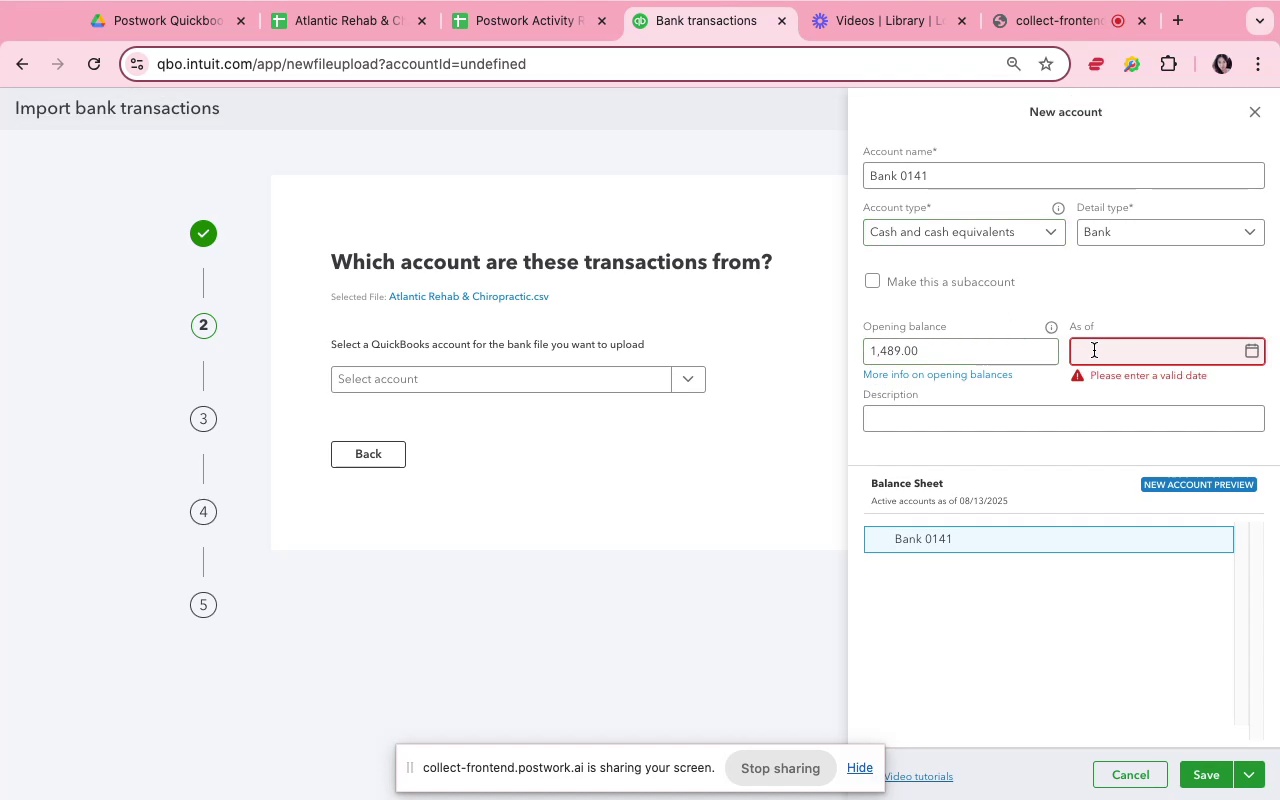 
type(1/12)
key(Backspace)
type(/23)
 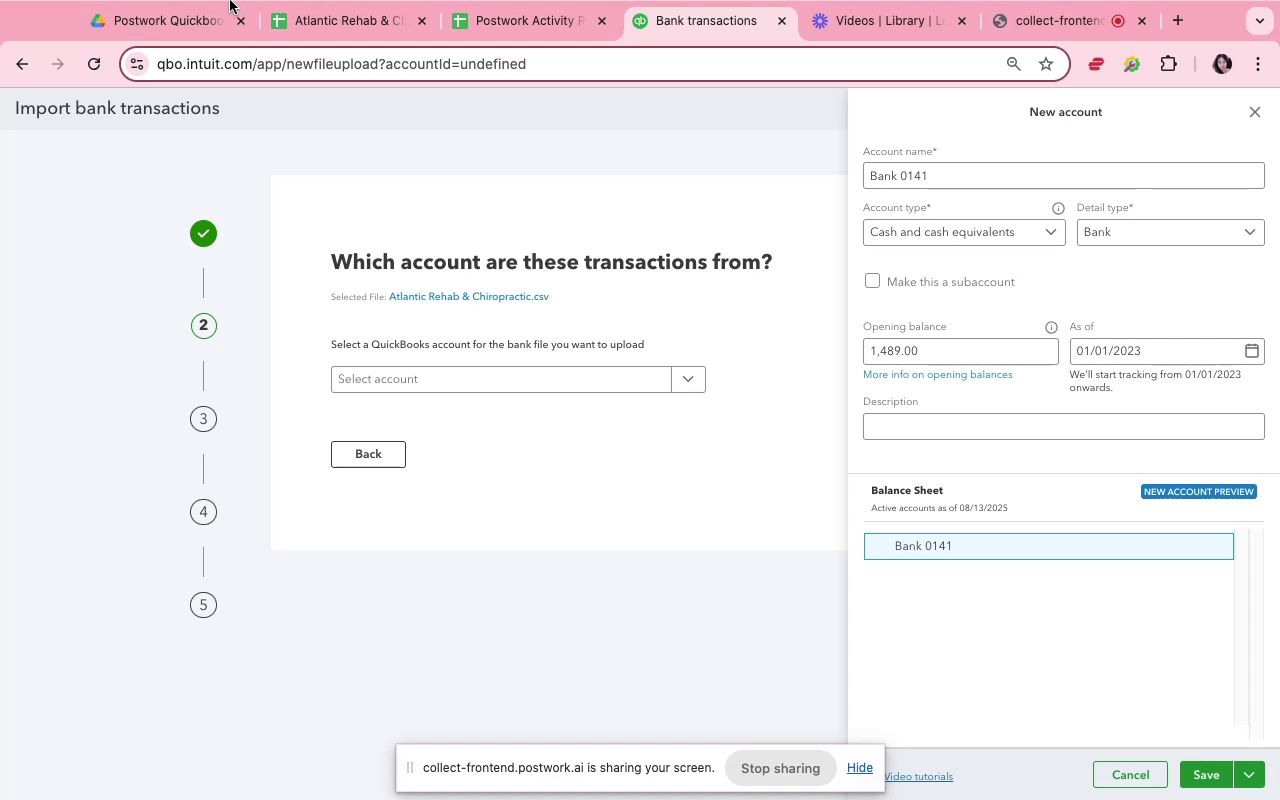 
left_click([302, 31])
 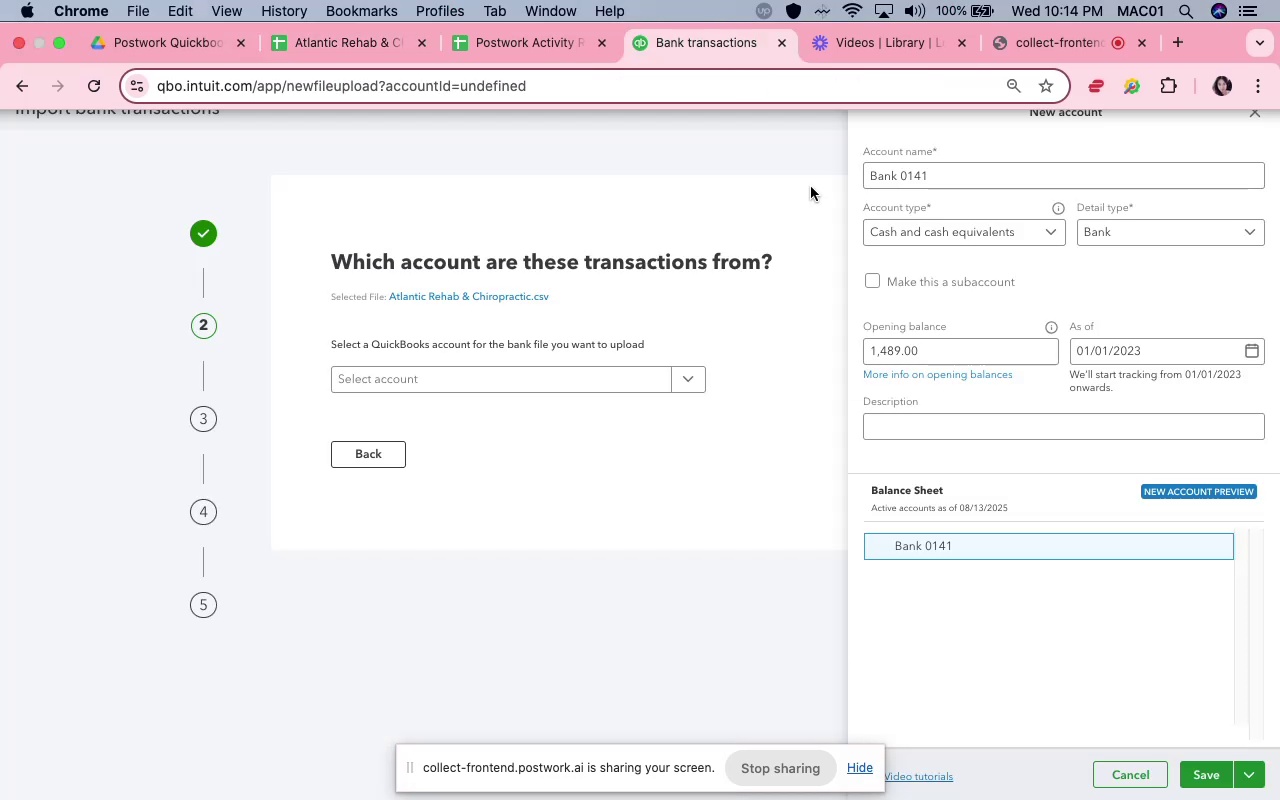 
left_click([1033, 679])
 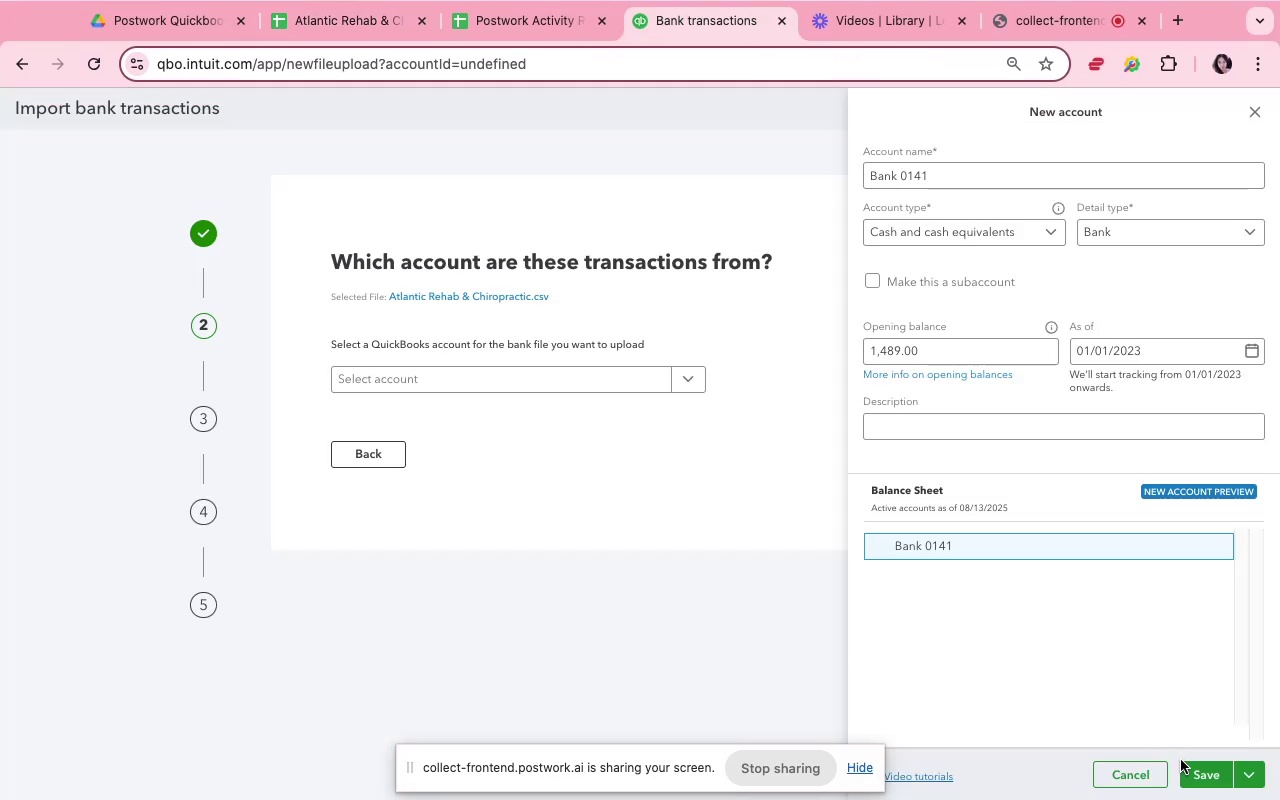 
left_click([1188, 769])
 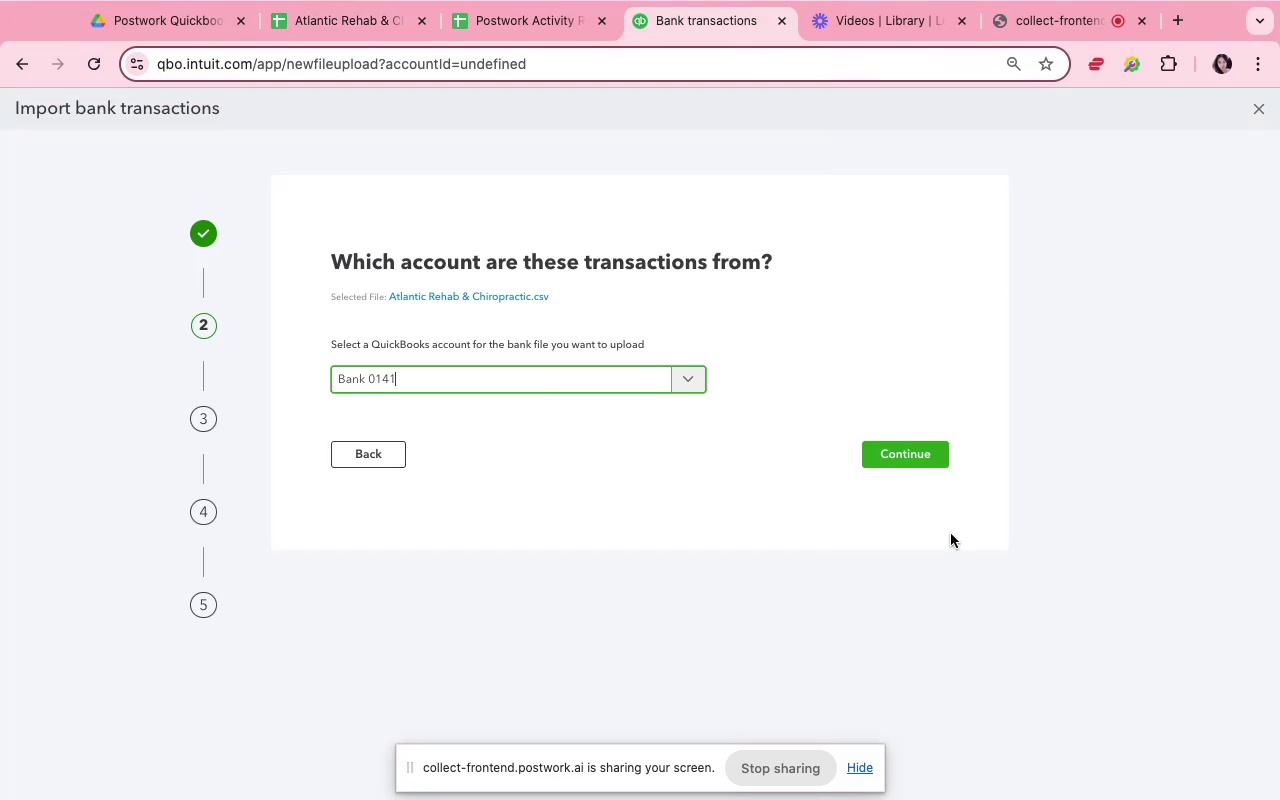 
left_click([902, 453])
 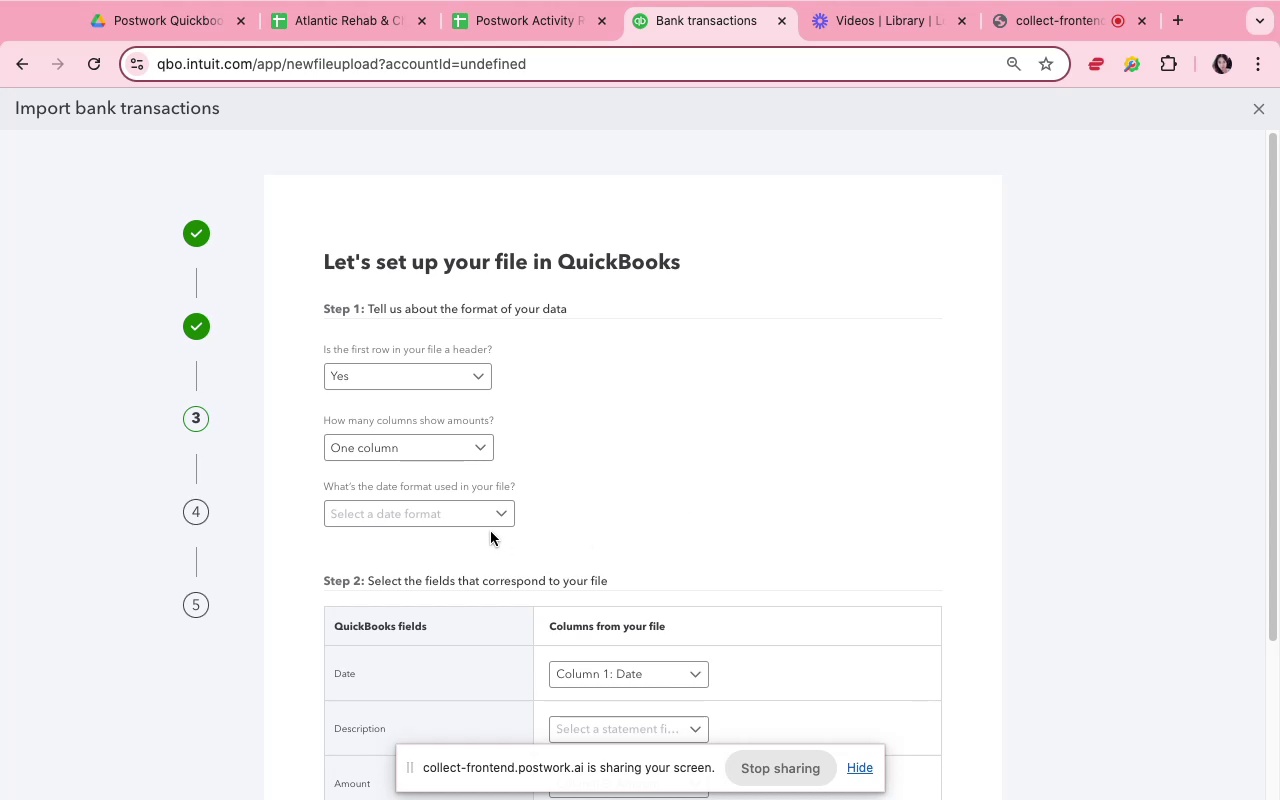 
left_click([483, 518])
 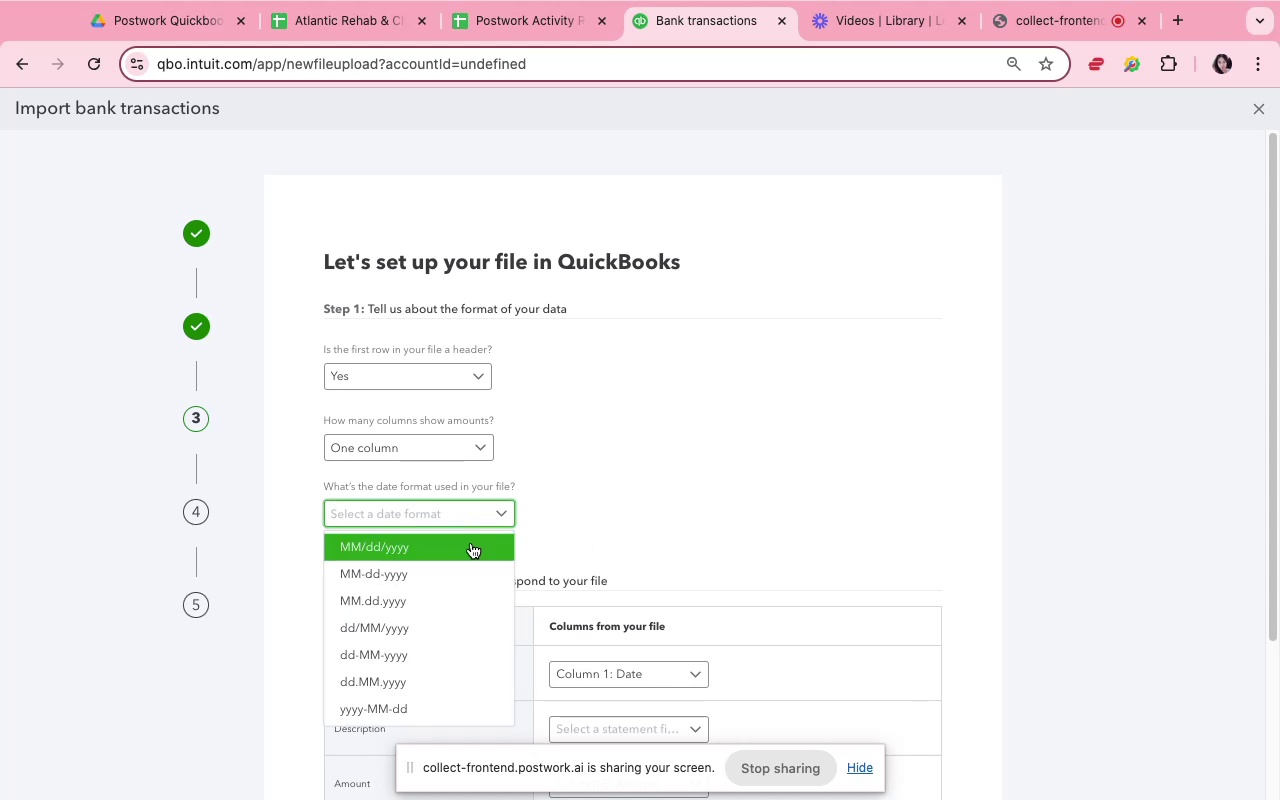 
left_click([471, 544])
 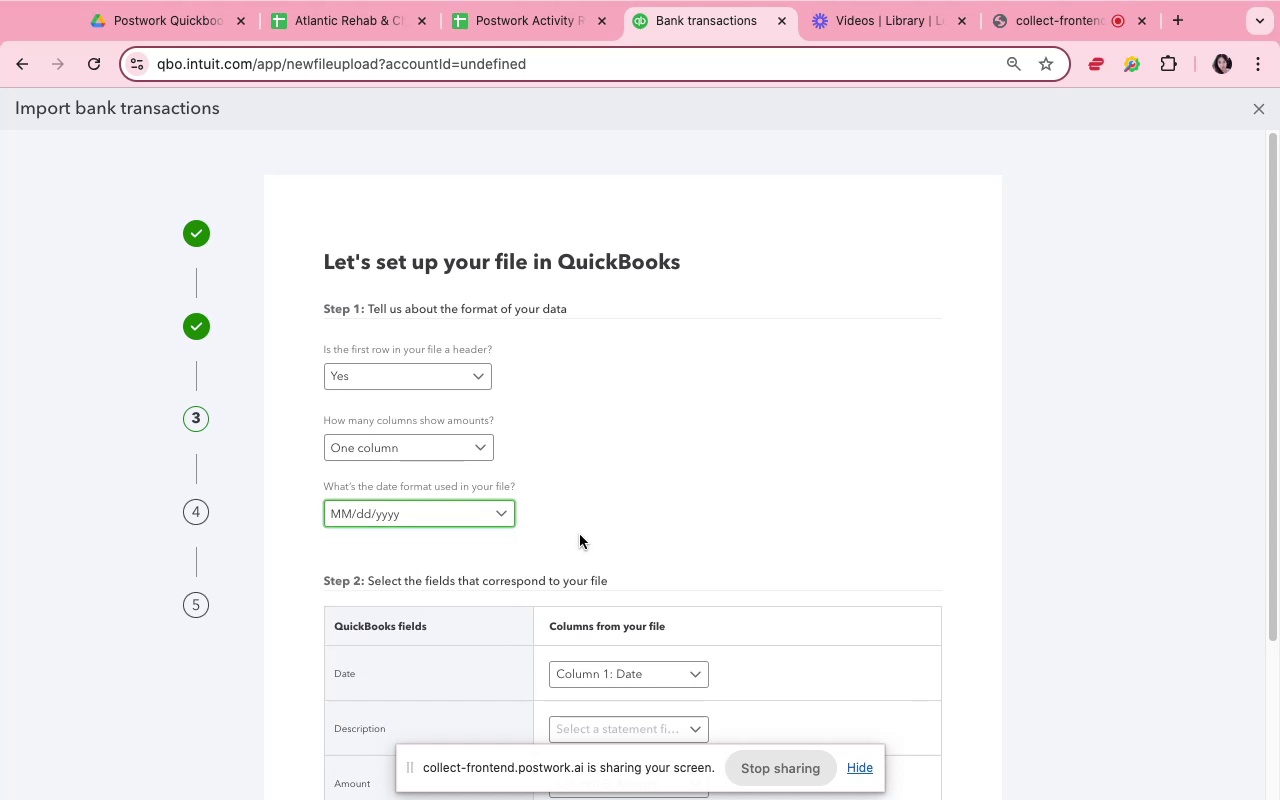 
scroll: coordinate [651, 538], scroll_direction: down, amount: 5.0
 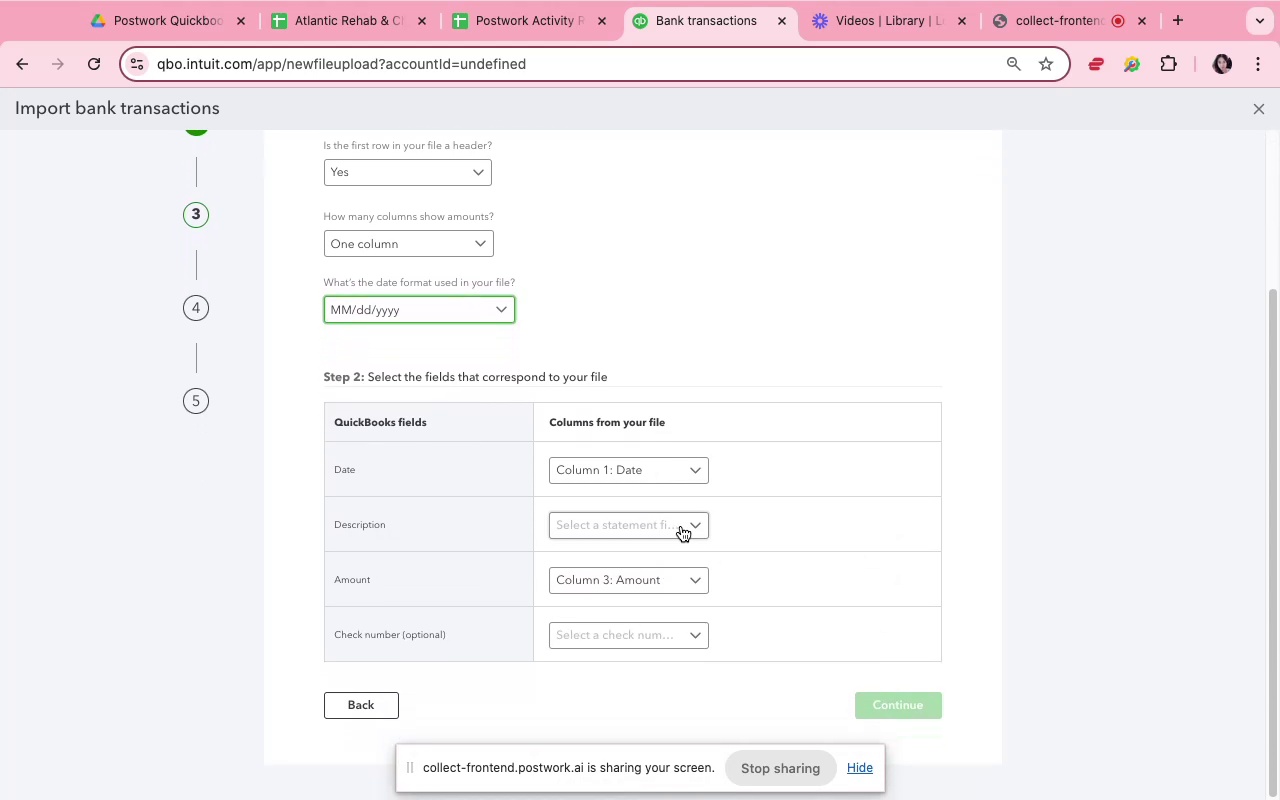 
left_click([678, 523])
 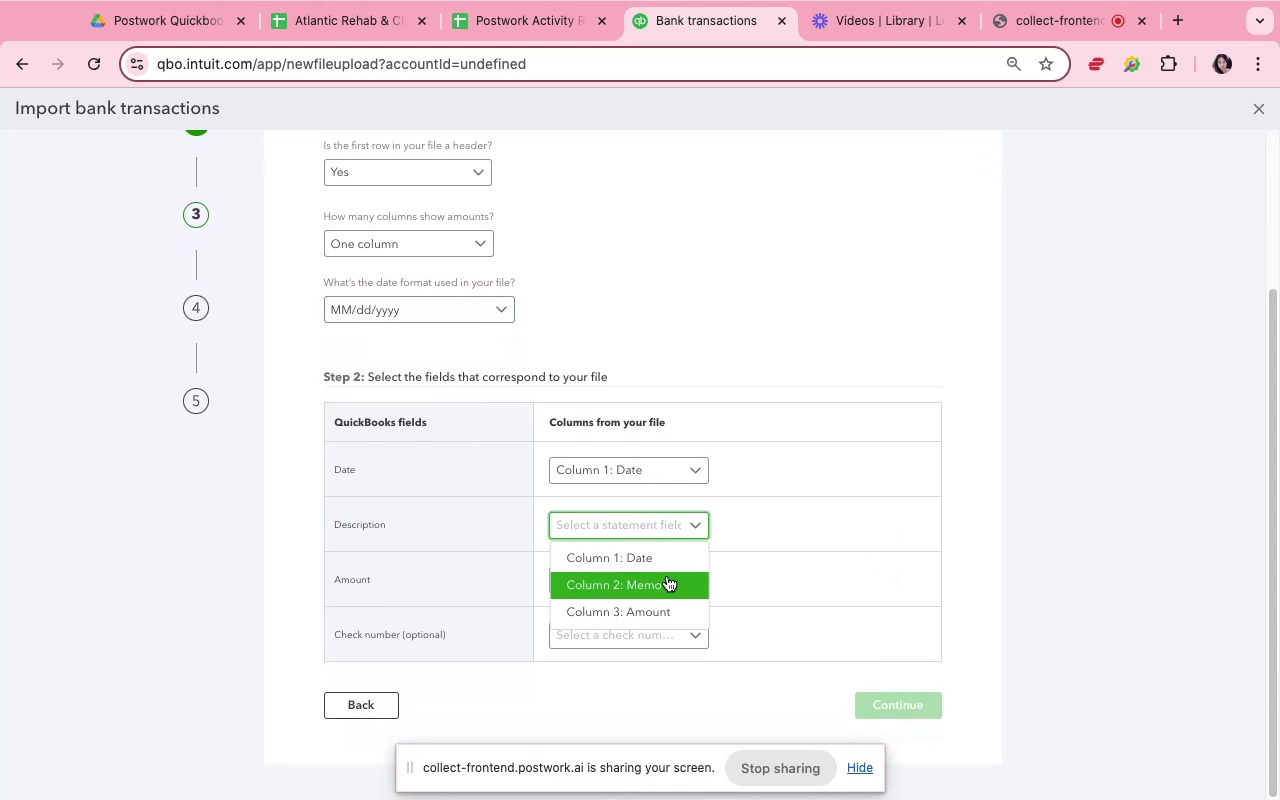 
wait(5.0)
 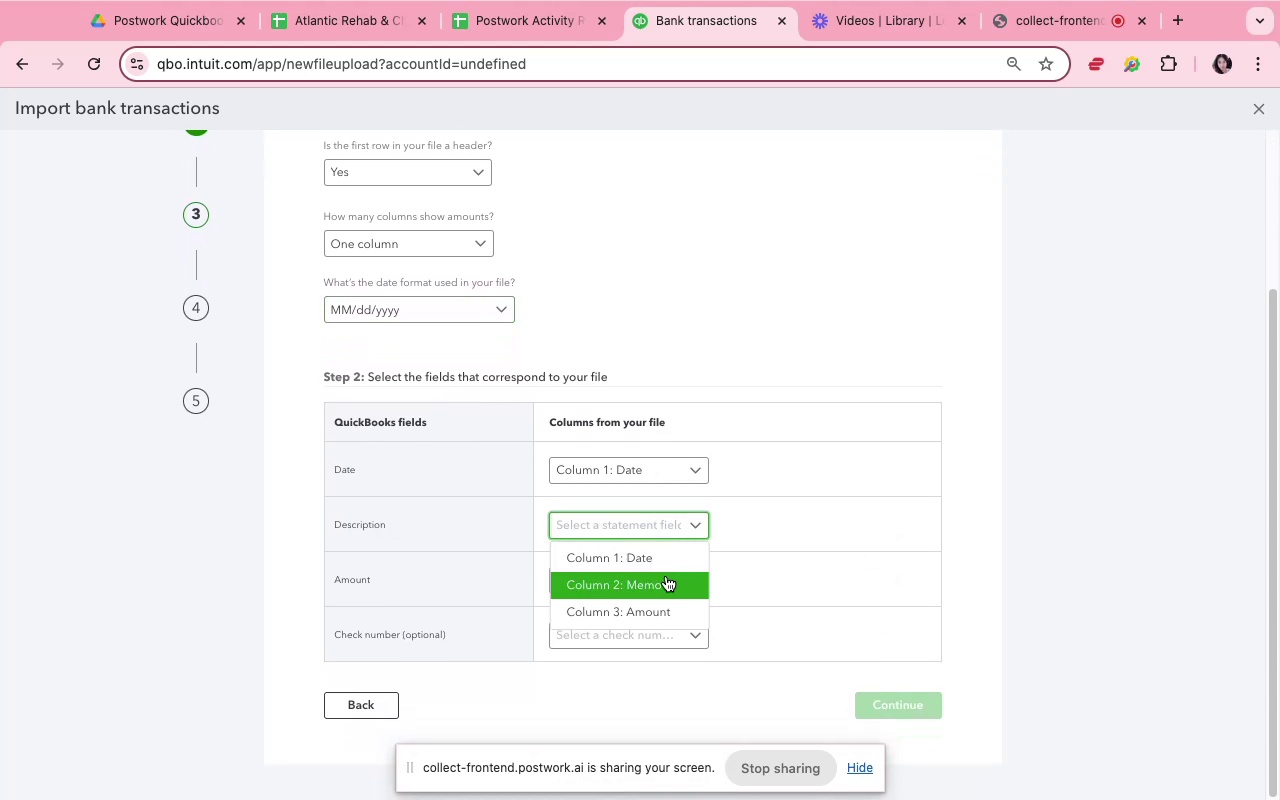 
left_click([667, 576])
 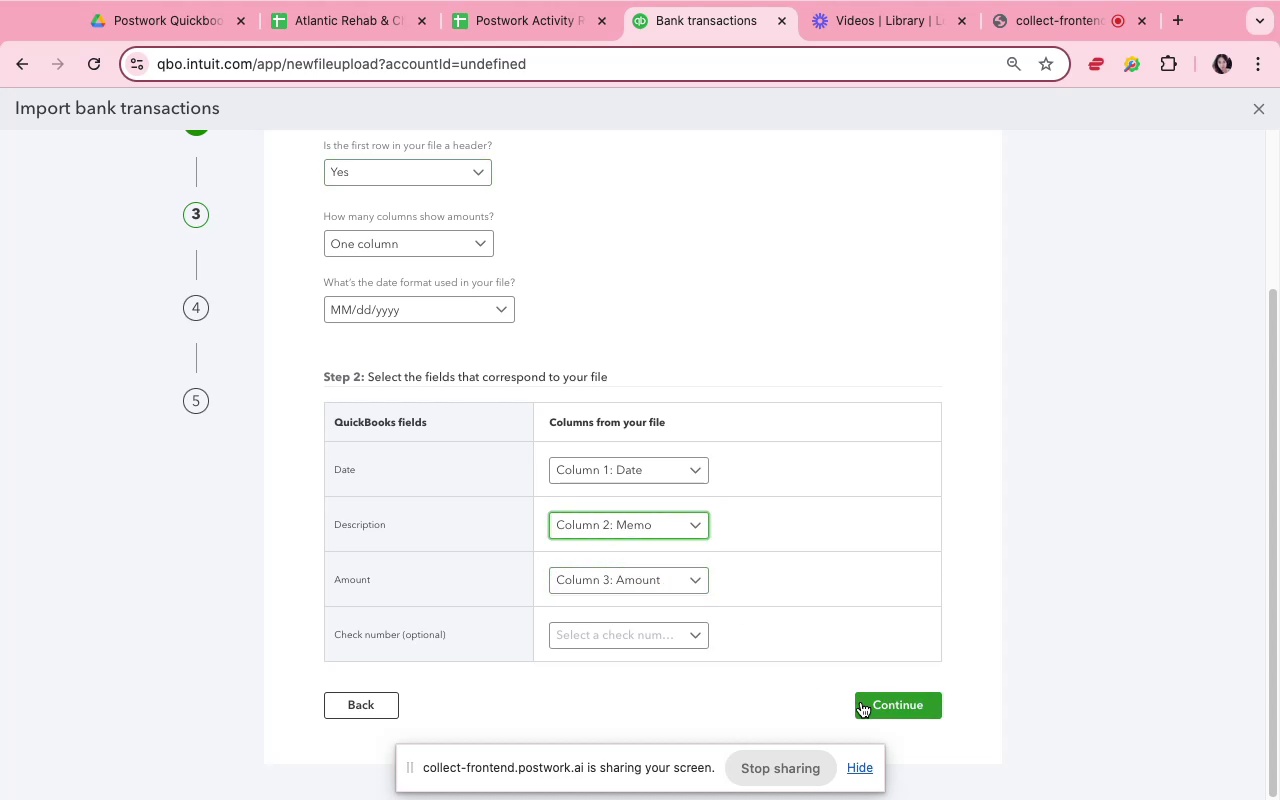 
wait(5.38)
 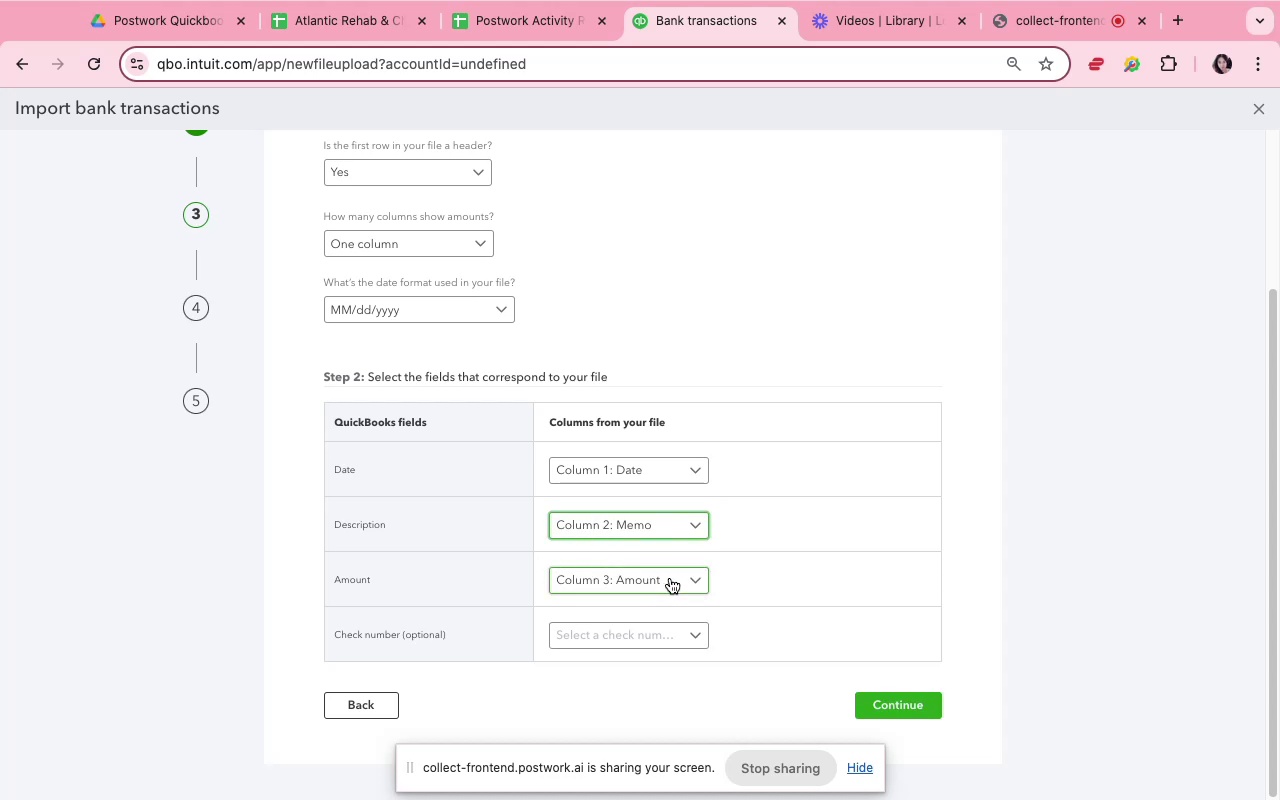 
left_click([860, 702])
 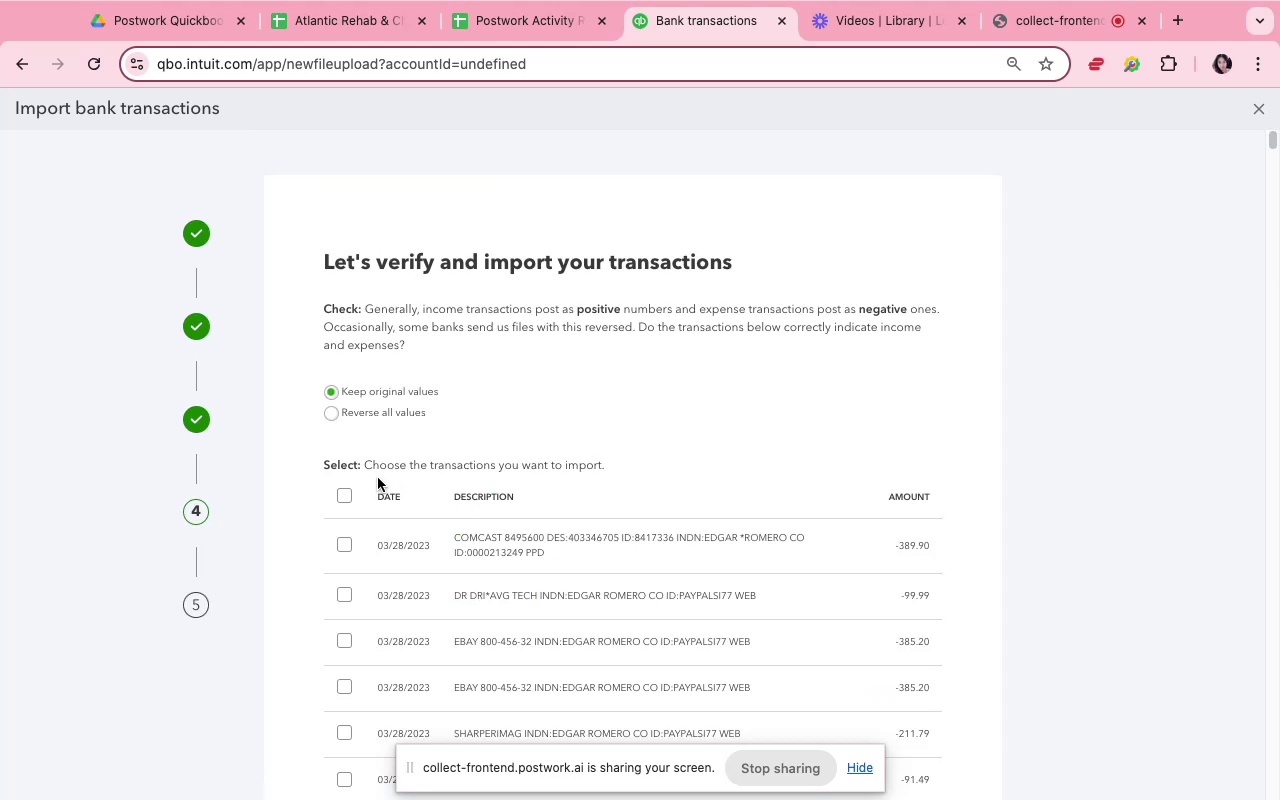 
left_click([349, 494])
 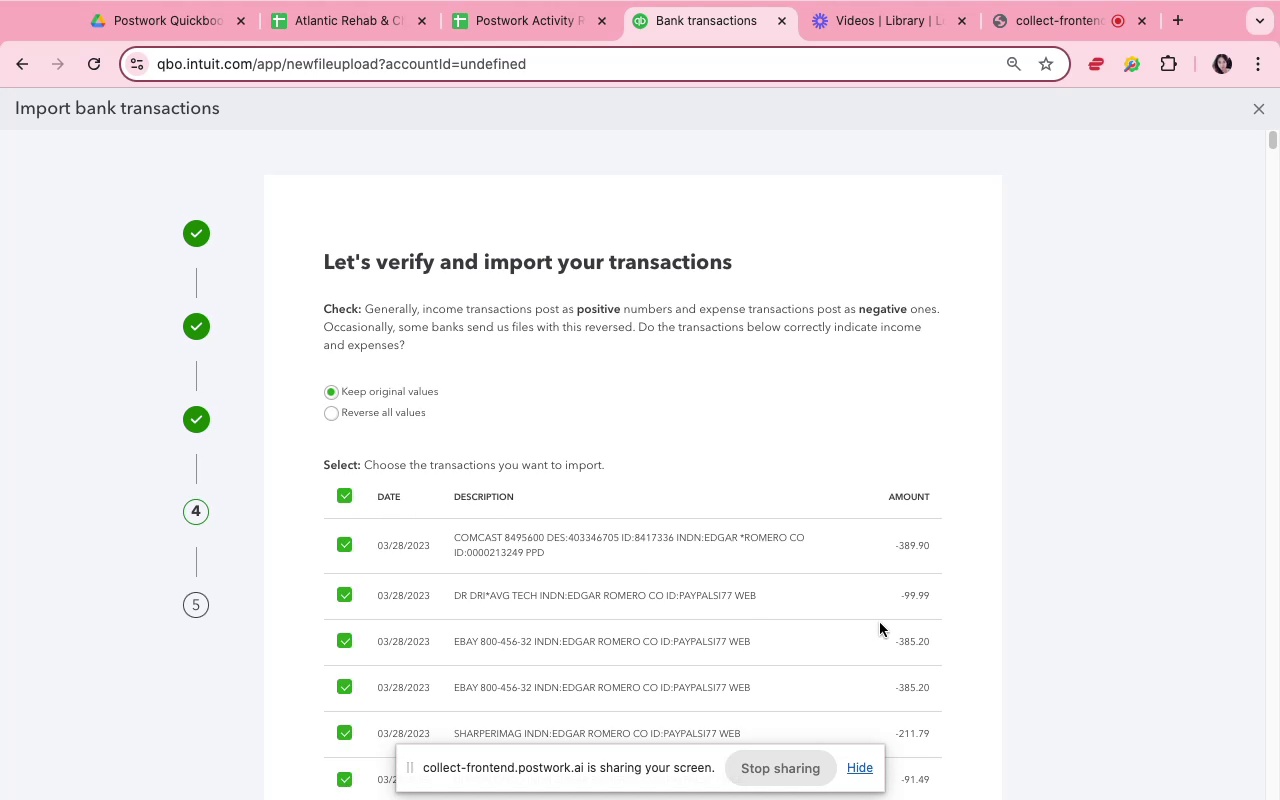 
scroll: coordinate [998, 527], scroll_direction: down, amount: 31.0
 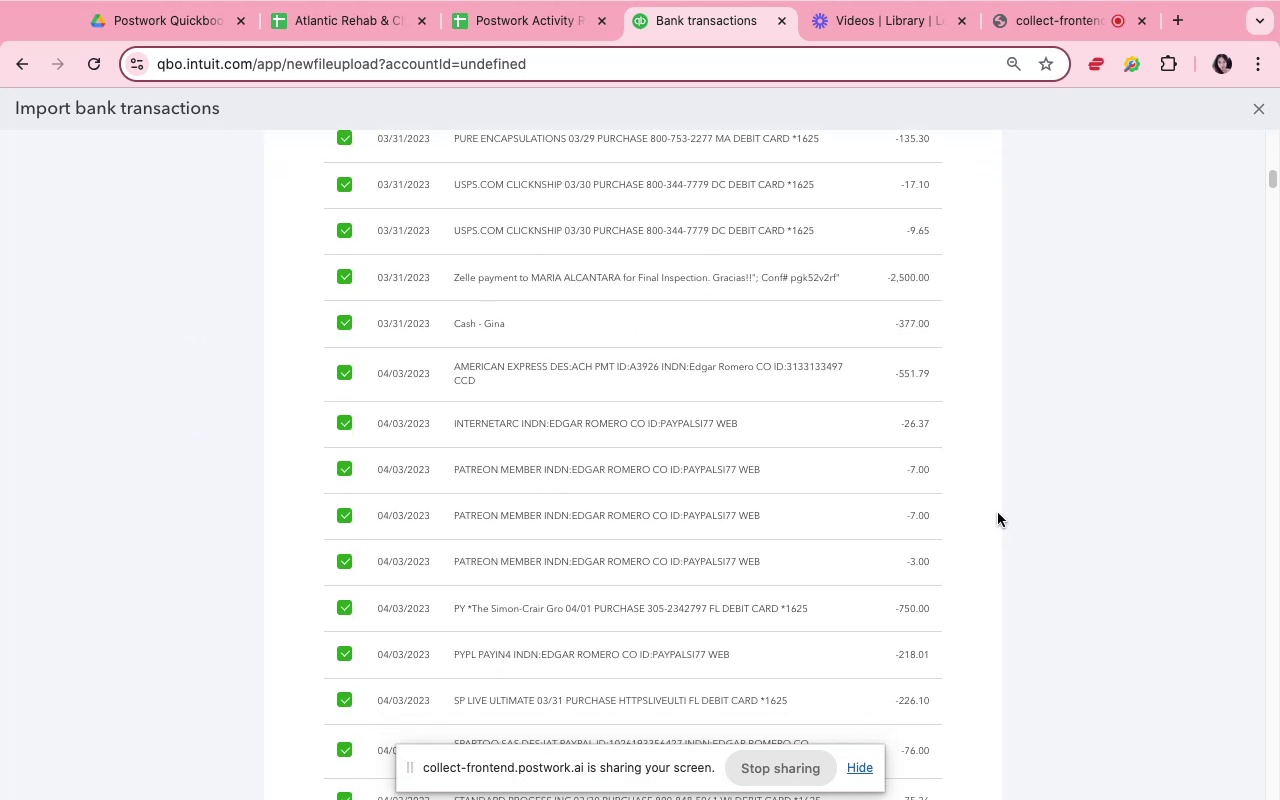 
scroll: coordinate [998, 512], scroll_direction: up, amount: 19.0
 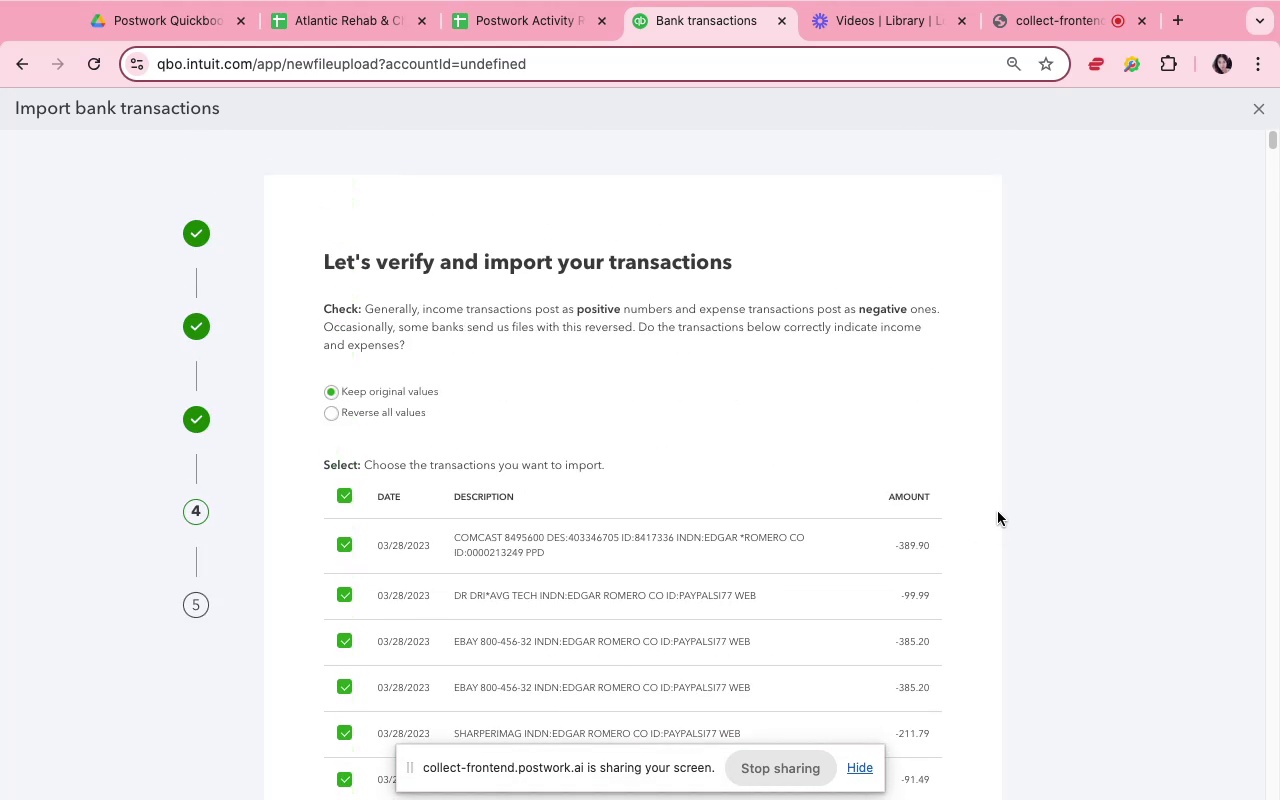 
scroll: coordinate [998, 512], scroll_direction: down, amount: 40.0
 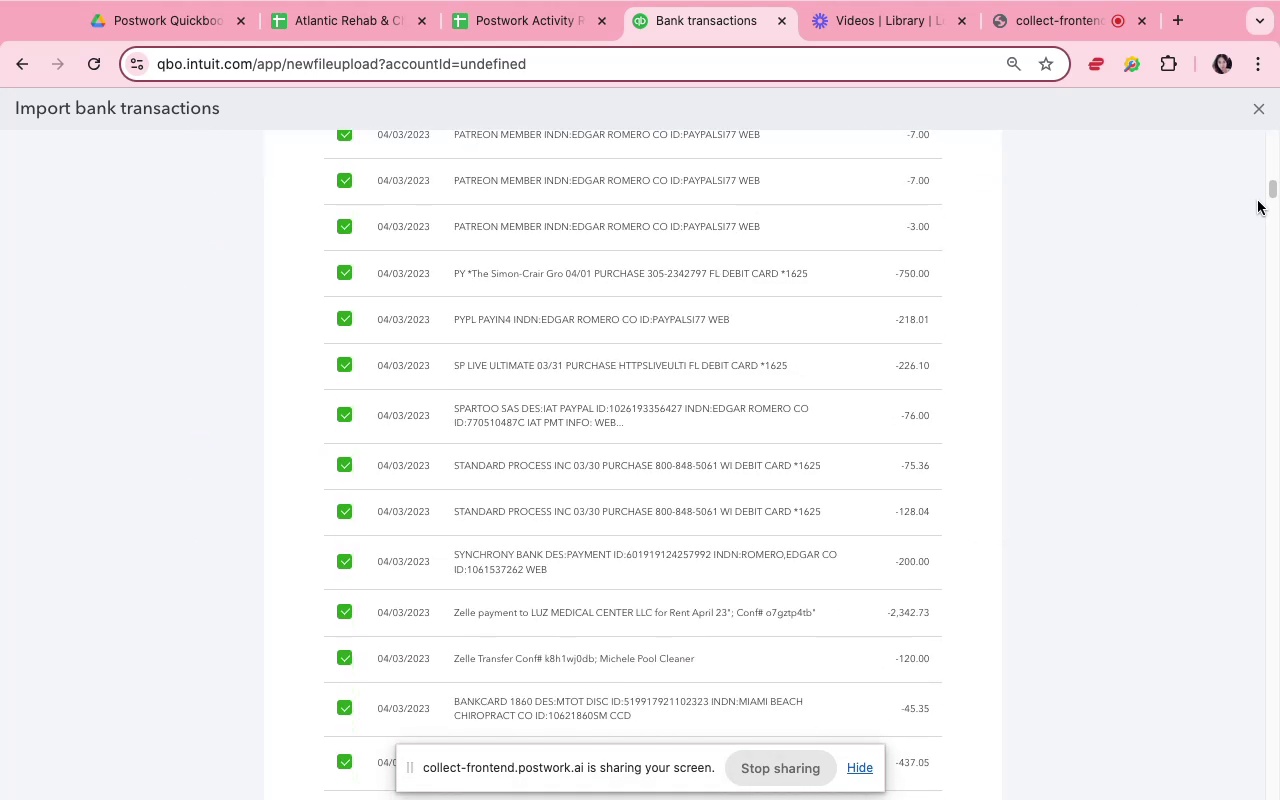 
left_click_drag(start_coordinate=[1268, 189], to_coordinate=[1279, 799])
 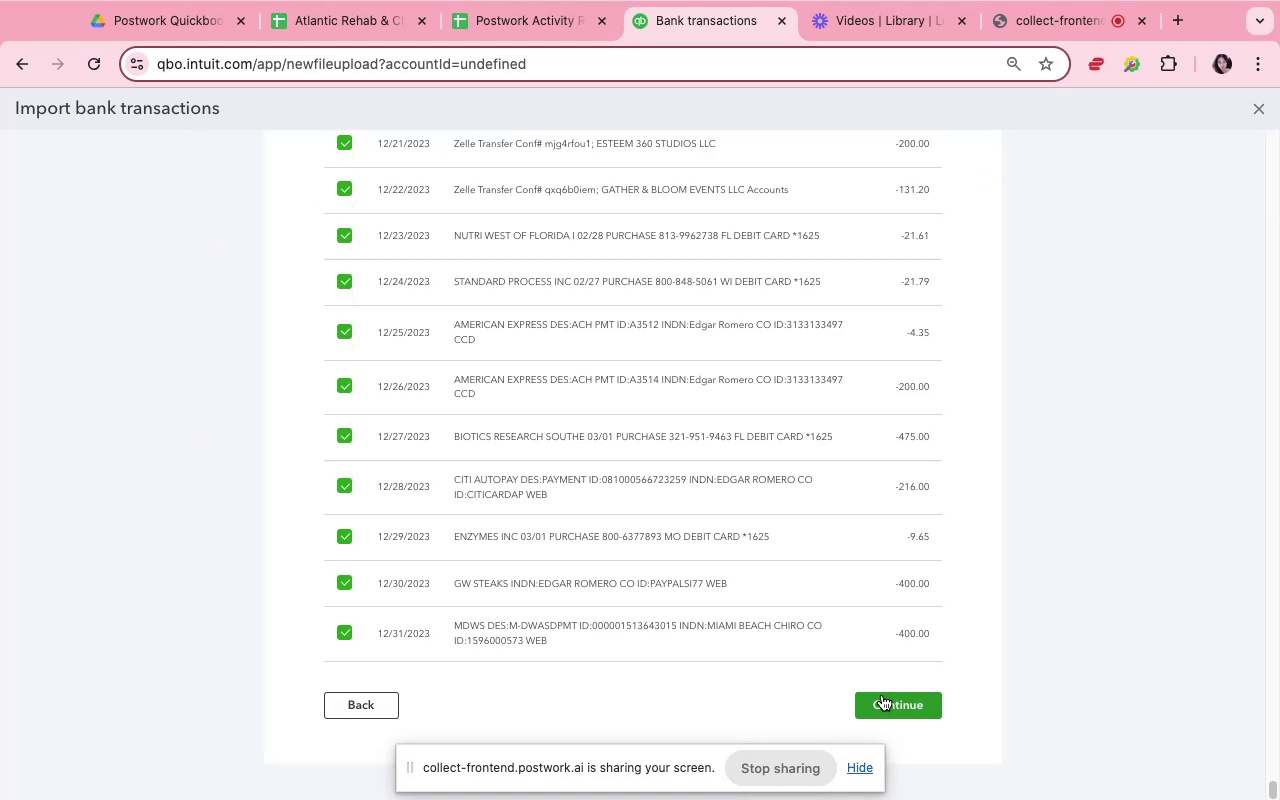 
left_click([882, 694])
 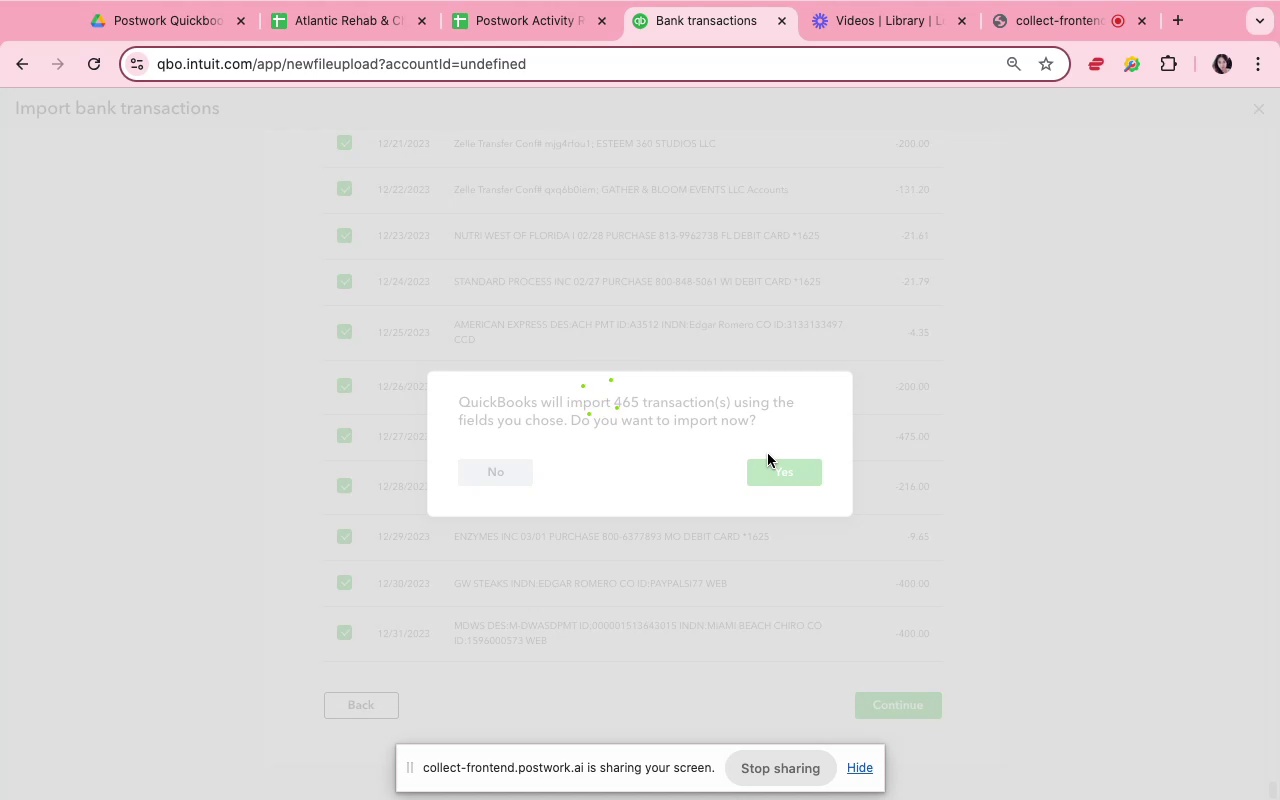 
wait(17.8)
 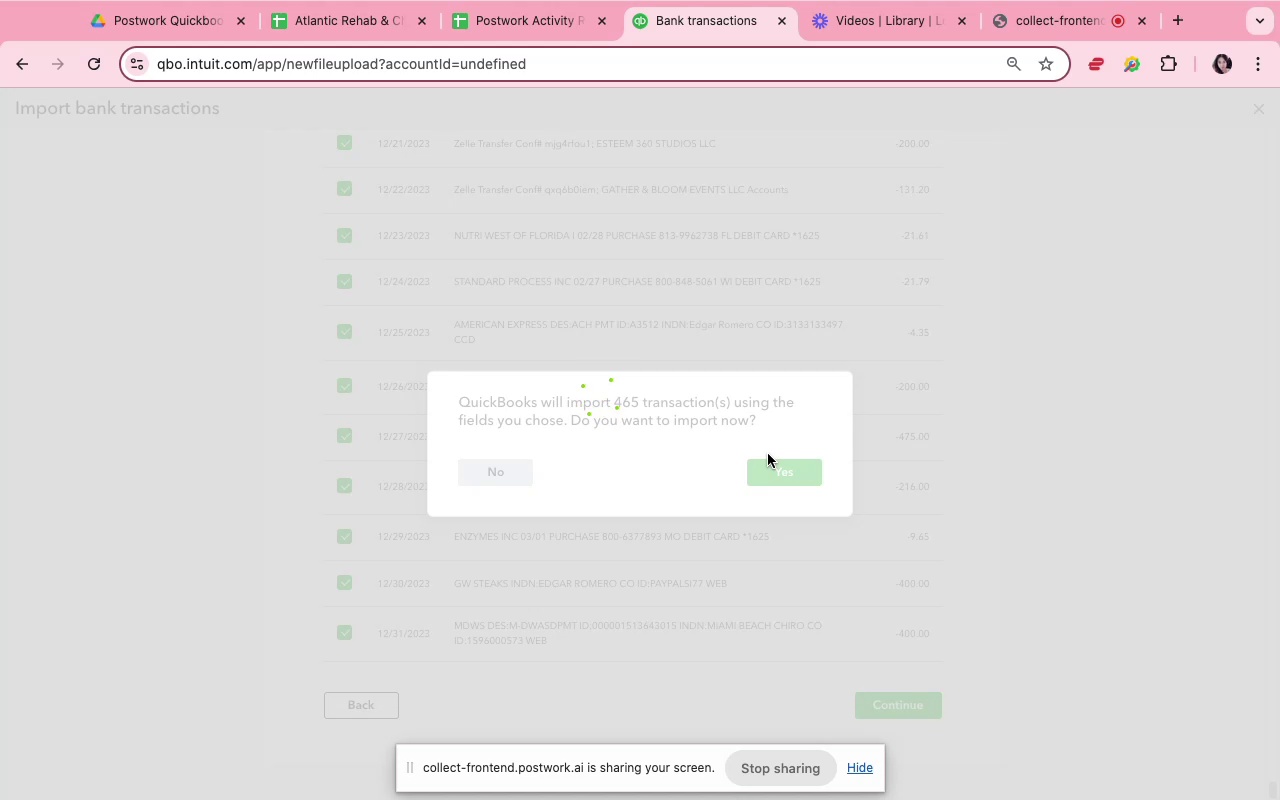 
left_click([877, 363])
 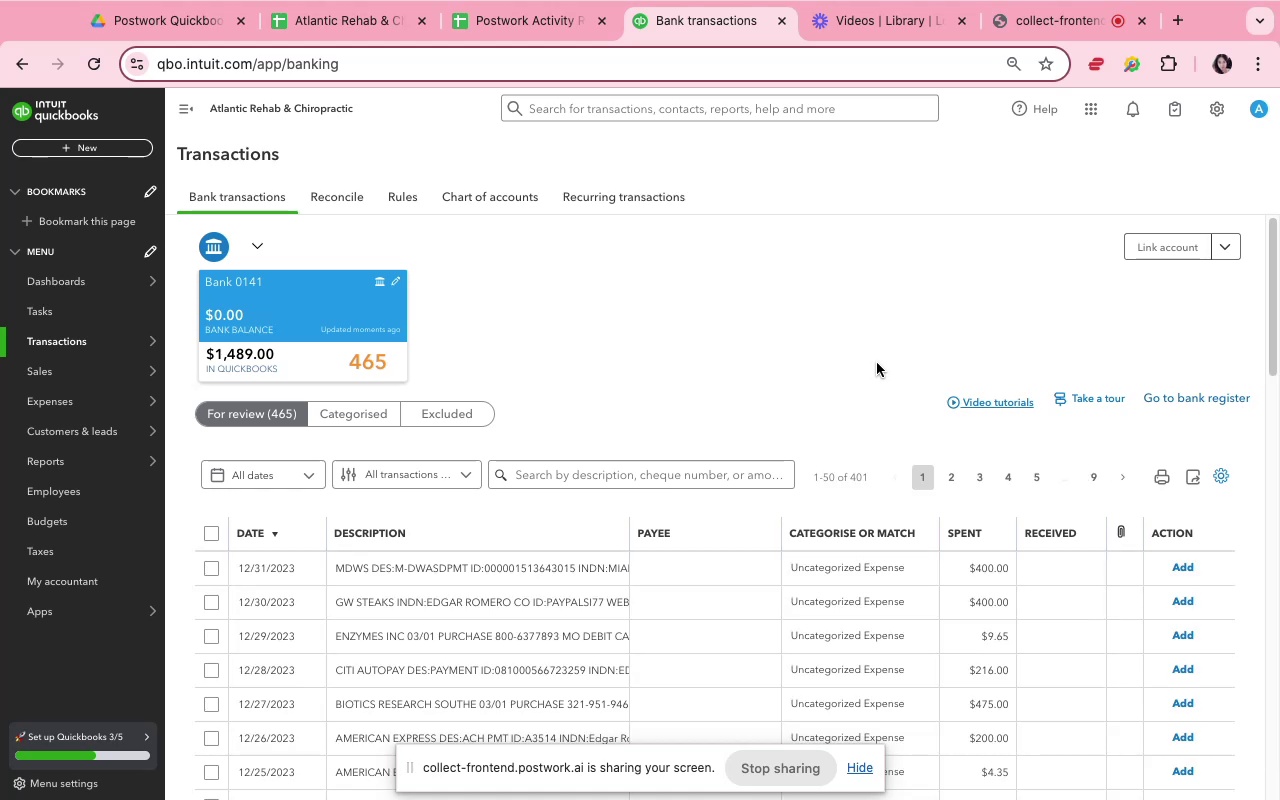 
wait(10.67)
 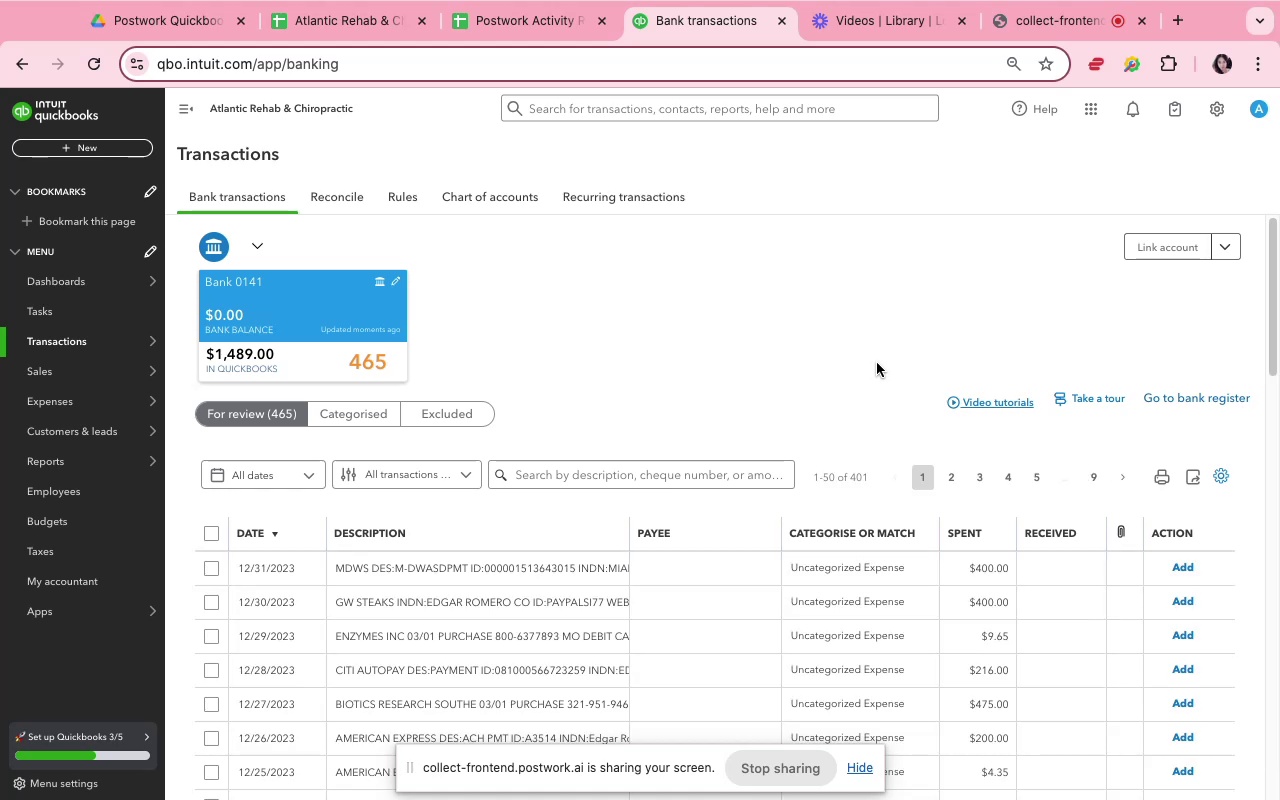 
left_click([60, 45])
 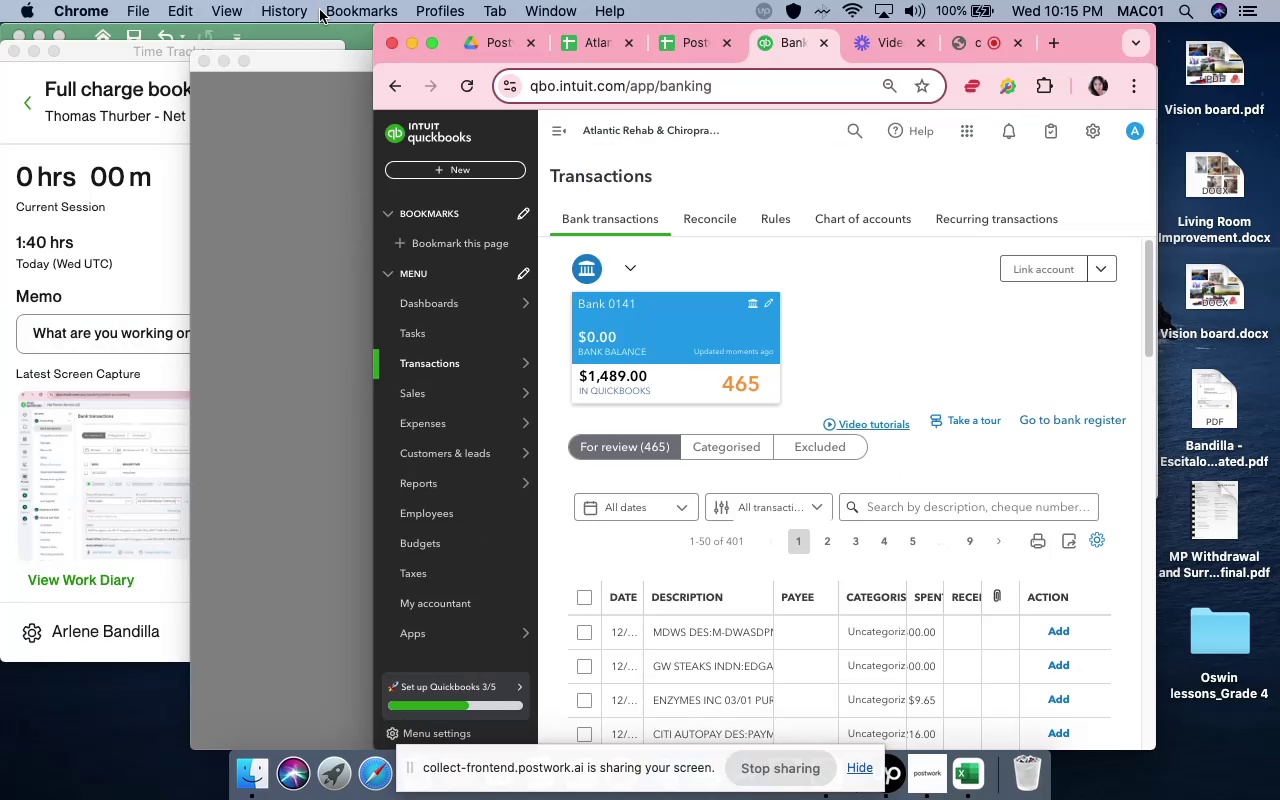 
left_click([333, 34])
 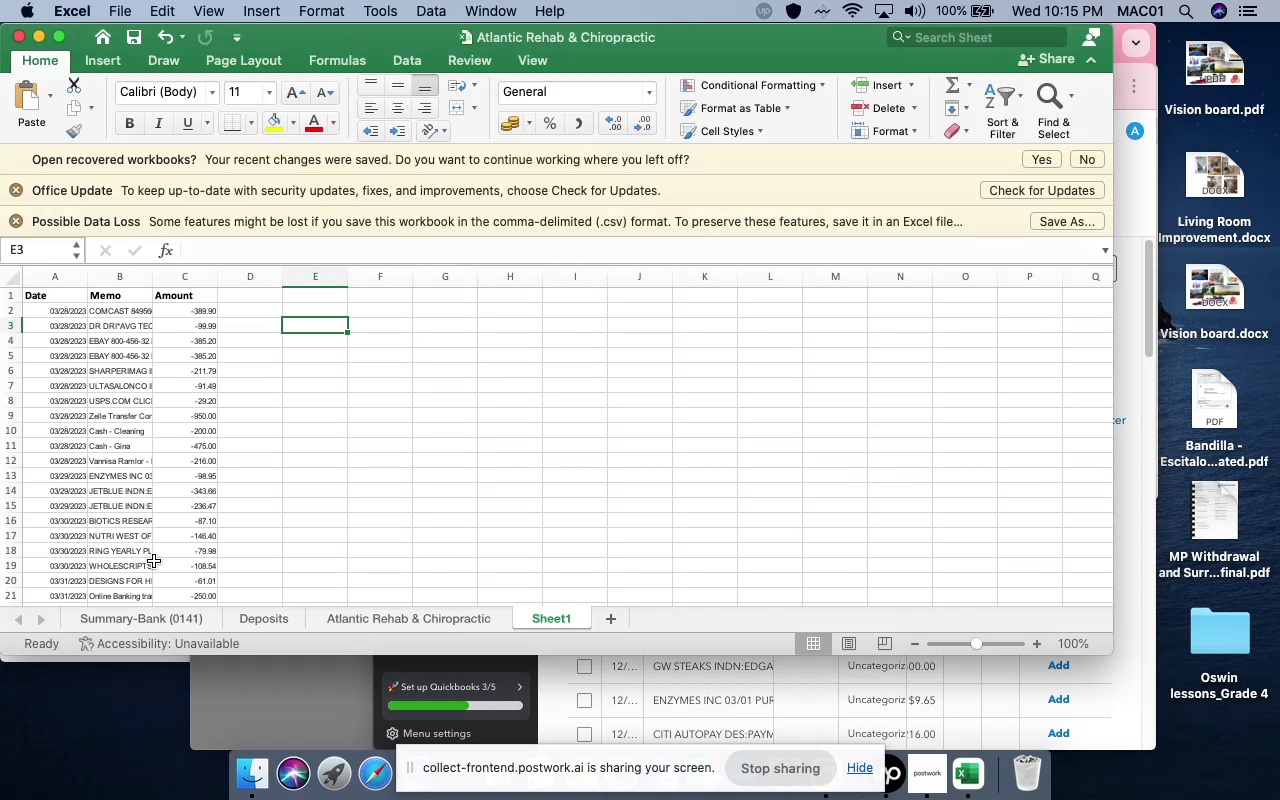 
left_click([154, 550])
 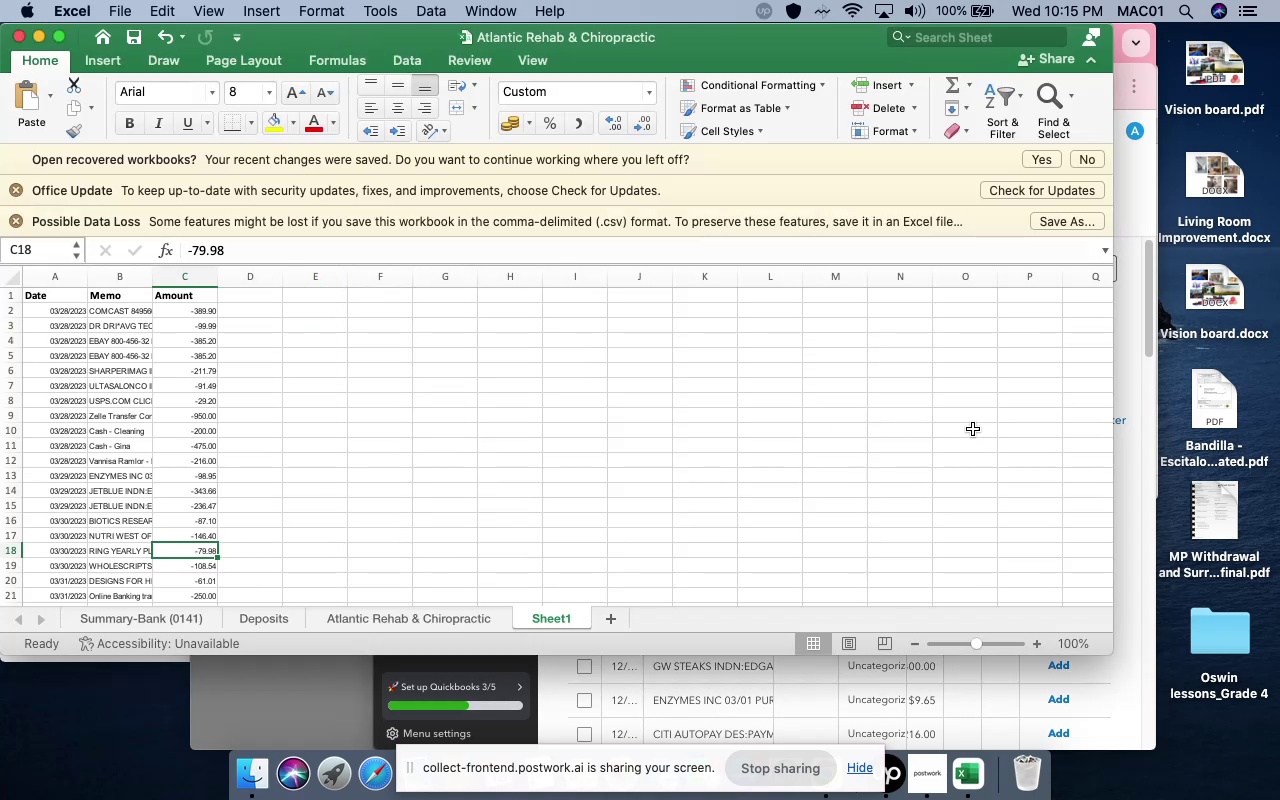 
scroll: coordinate [1006, 447], scroll_direction: up, amount: 23.0
 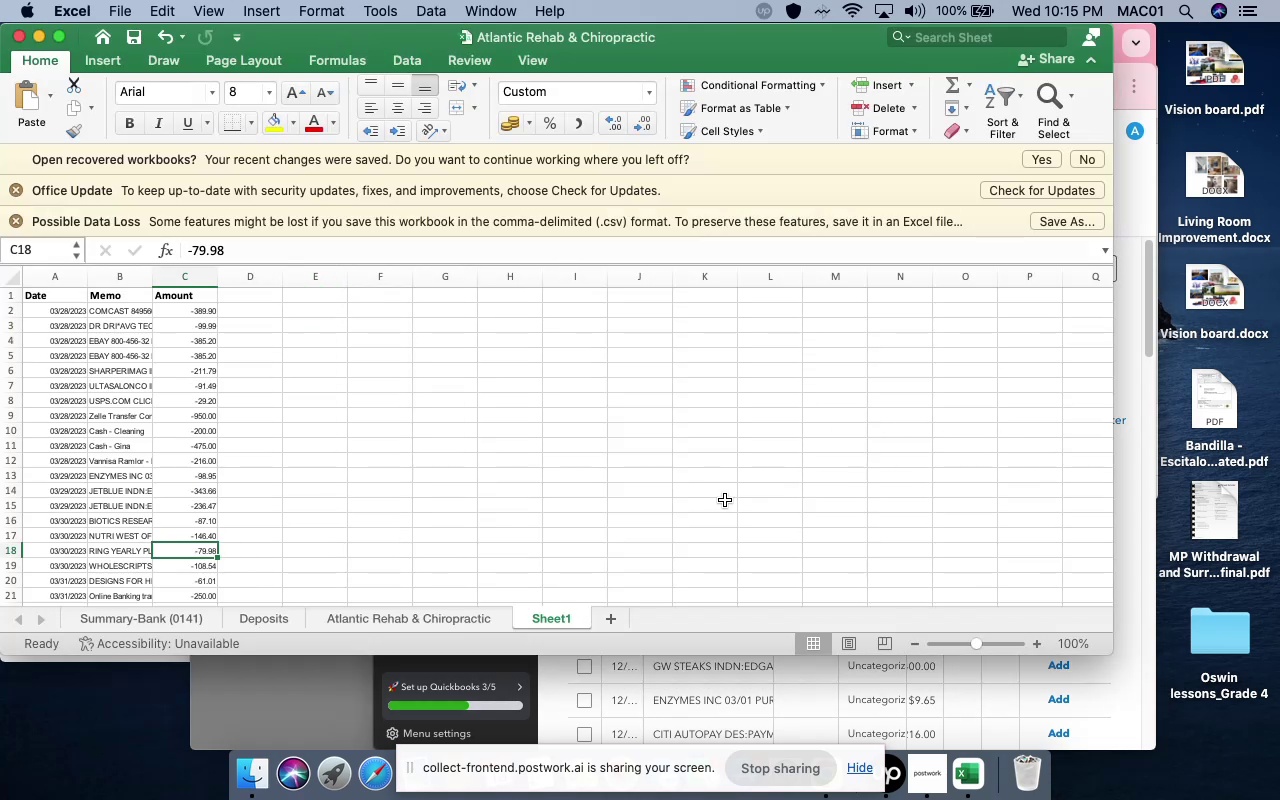 
left_click([623, 505])
 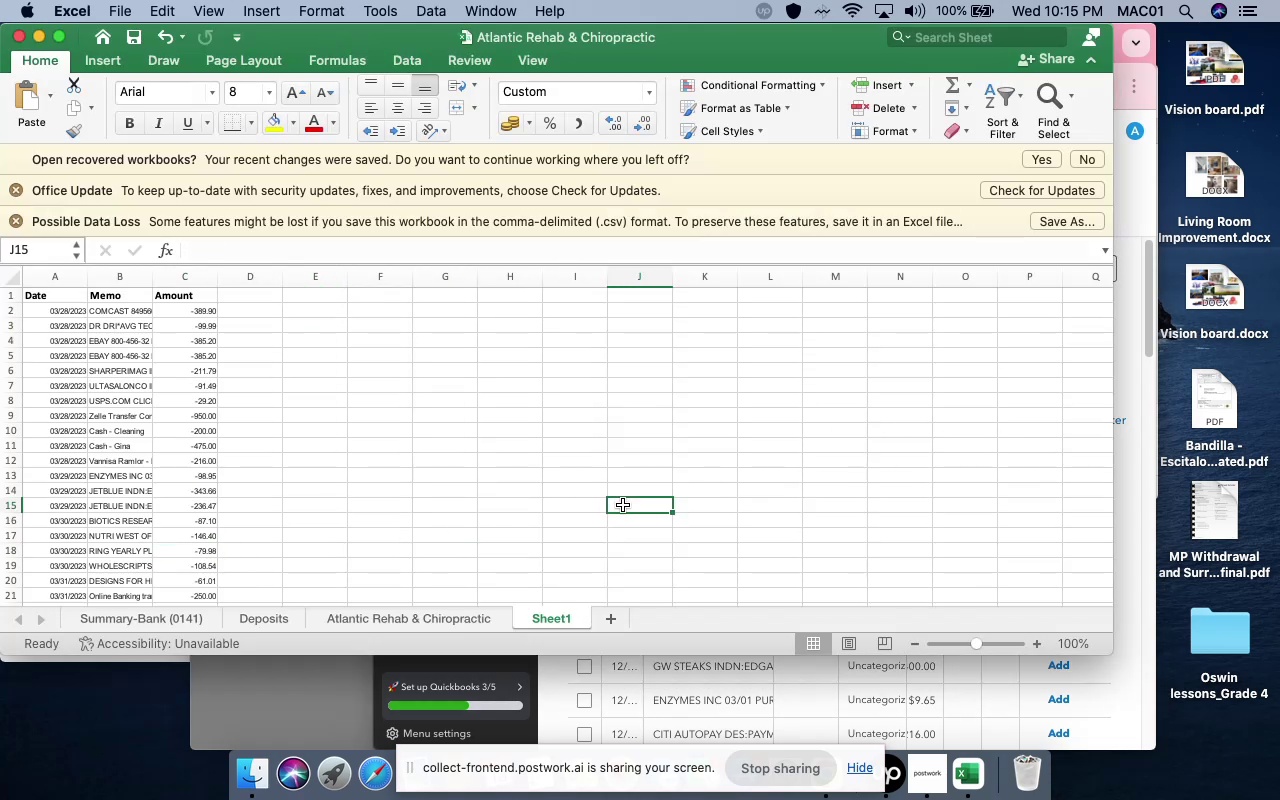 
scroll: coordinate [572, 441], scroll_direction: down, amount: 435.0
 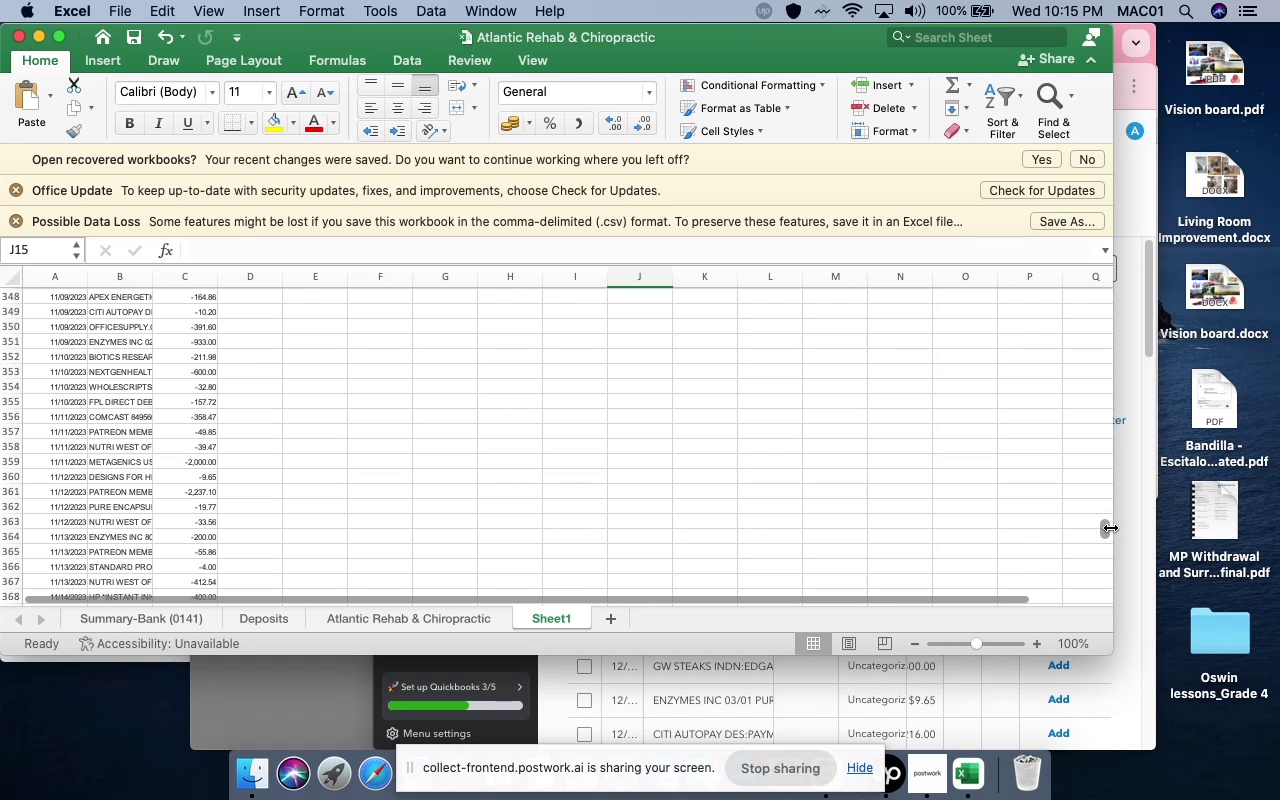 
left_click_drag(start_coordinate=[1103, 530], to_coordinate=[1112, 602])
 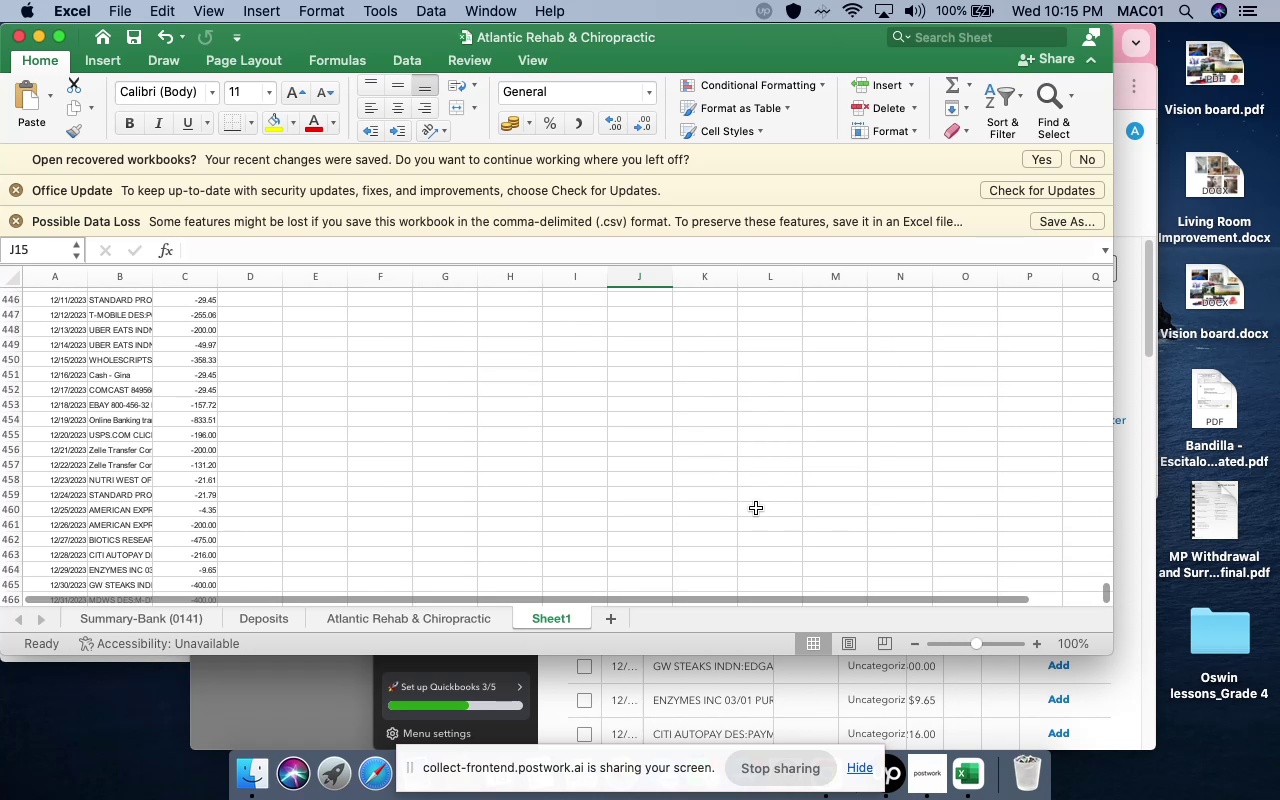 
scroll: coordinate [671, 502], scroll_direction: down, amount: 9.0
 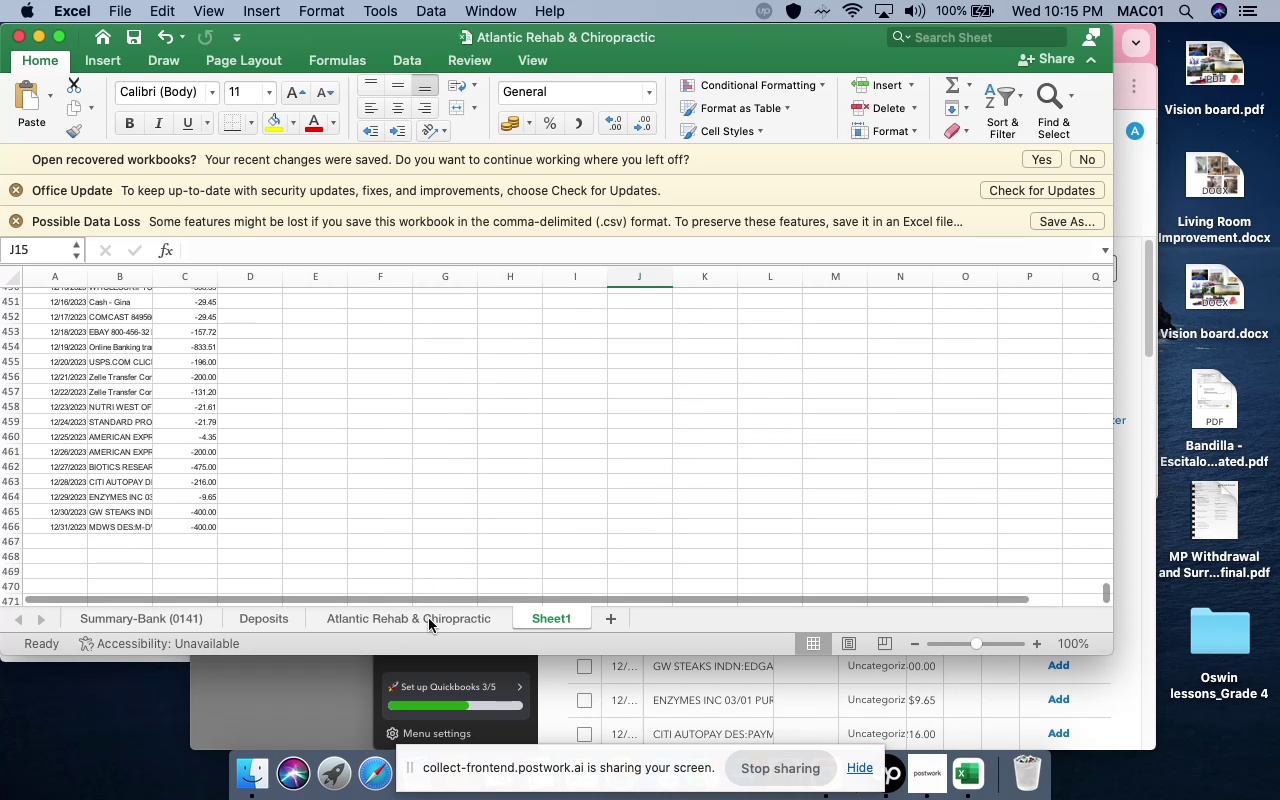 
left_click([429, 619])
 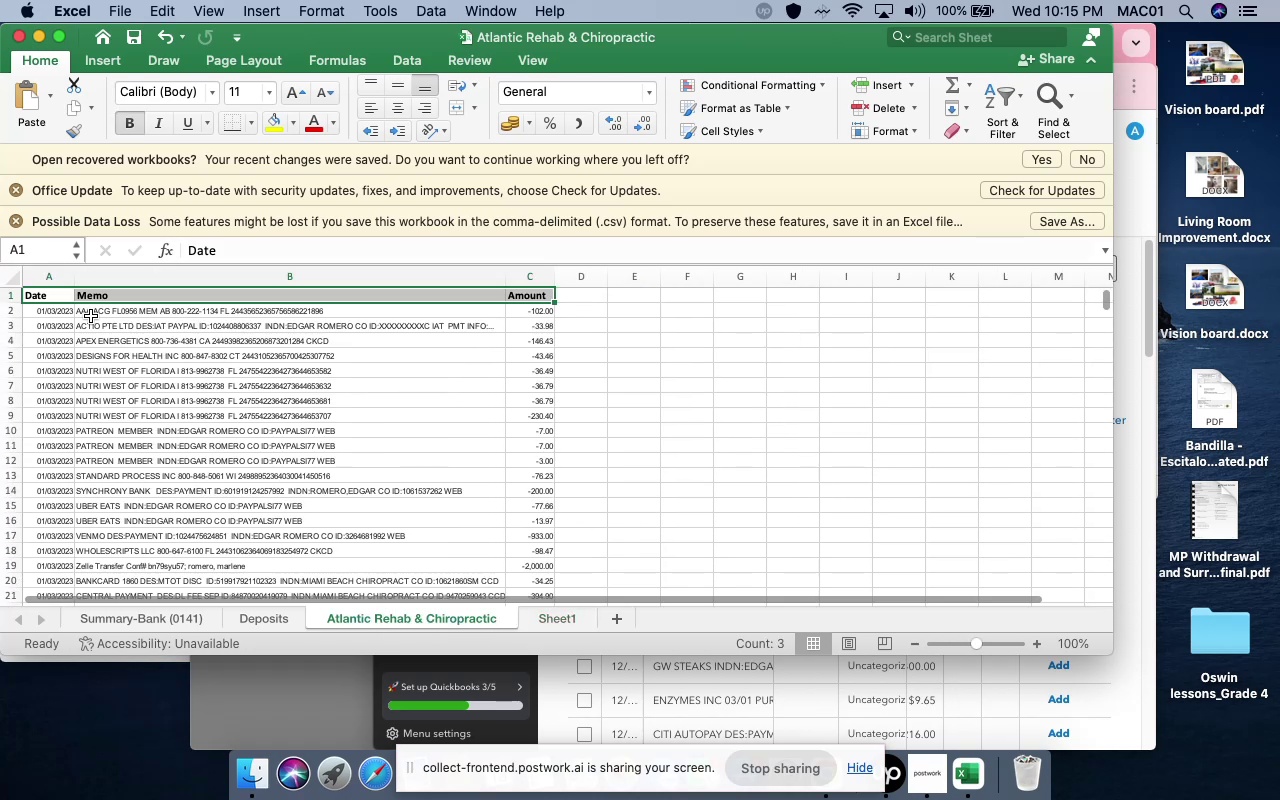 
left_click([151, 354])
 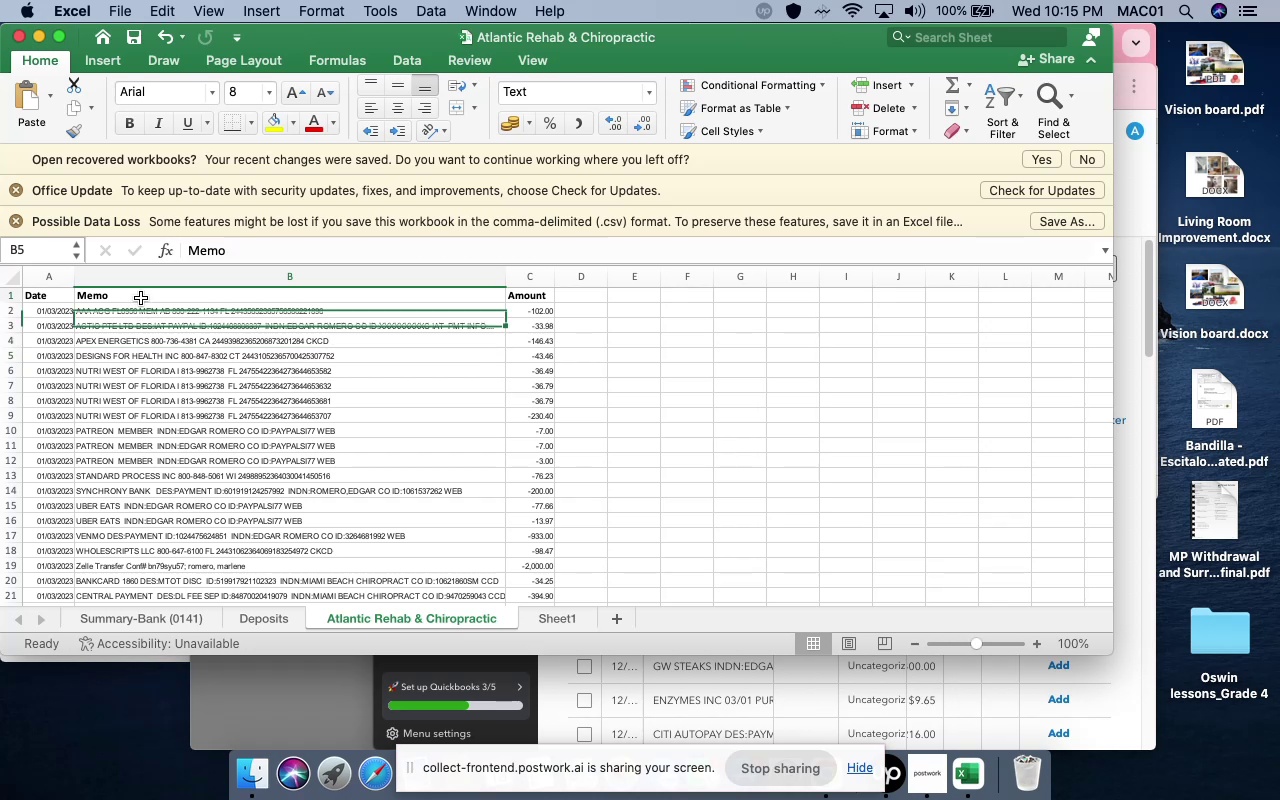 
double_click([141, 298])
 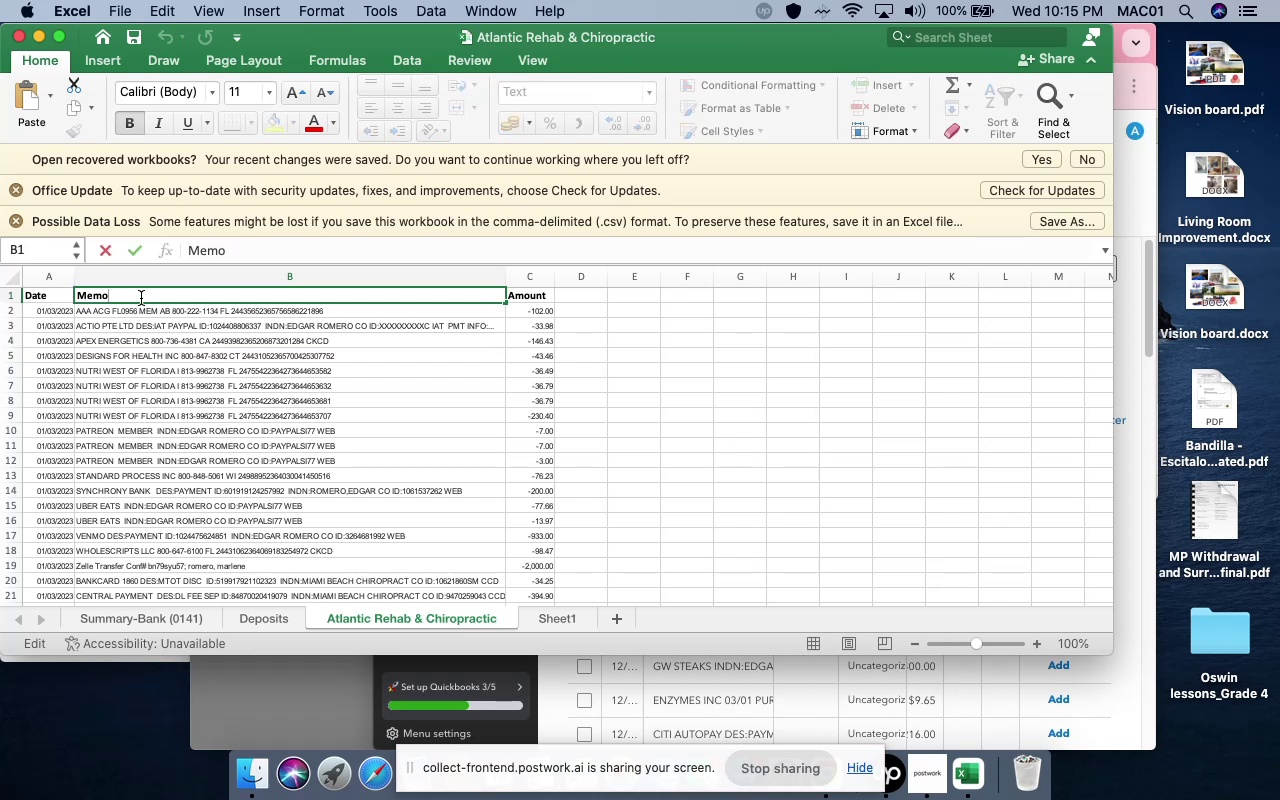 
double_click([141, 298])
 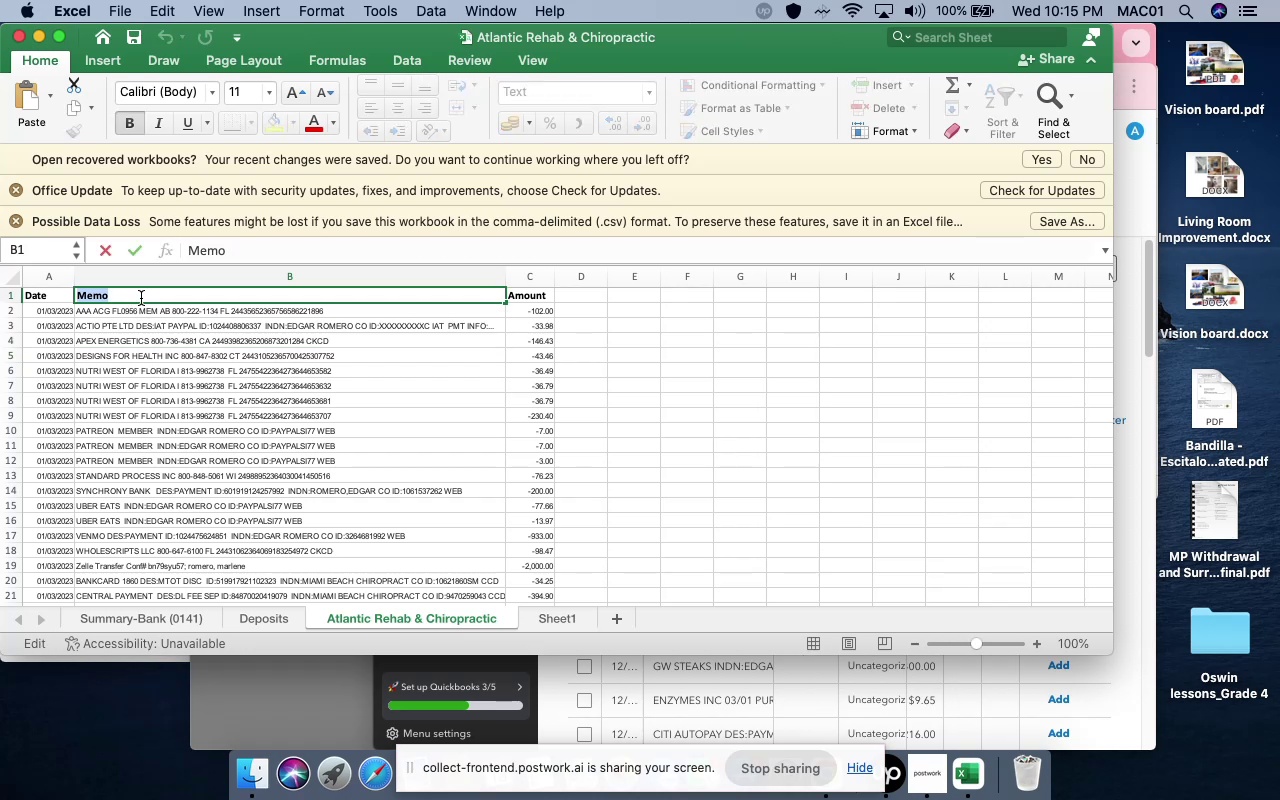 
type(Description)
 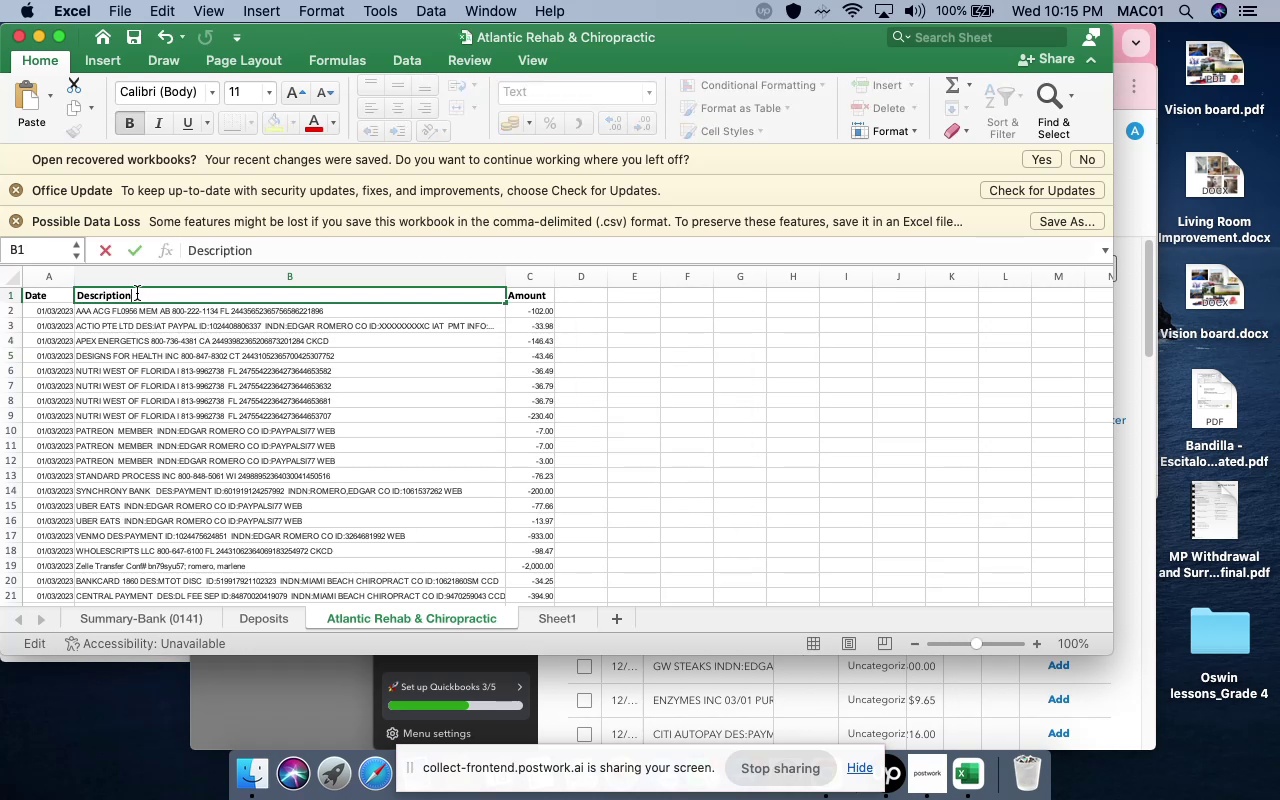 
left_click([175, 316])
 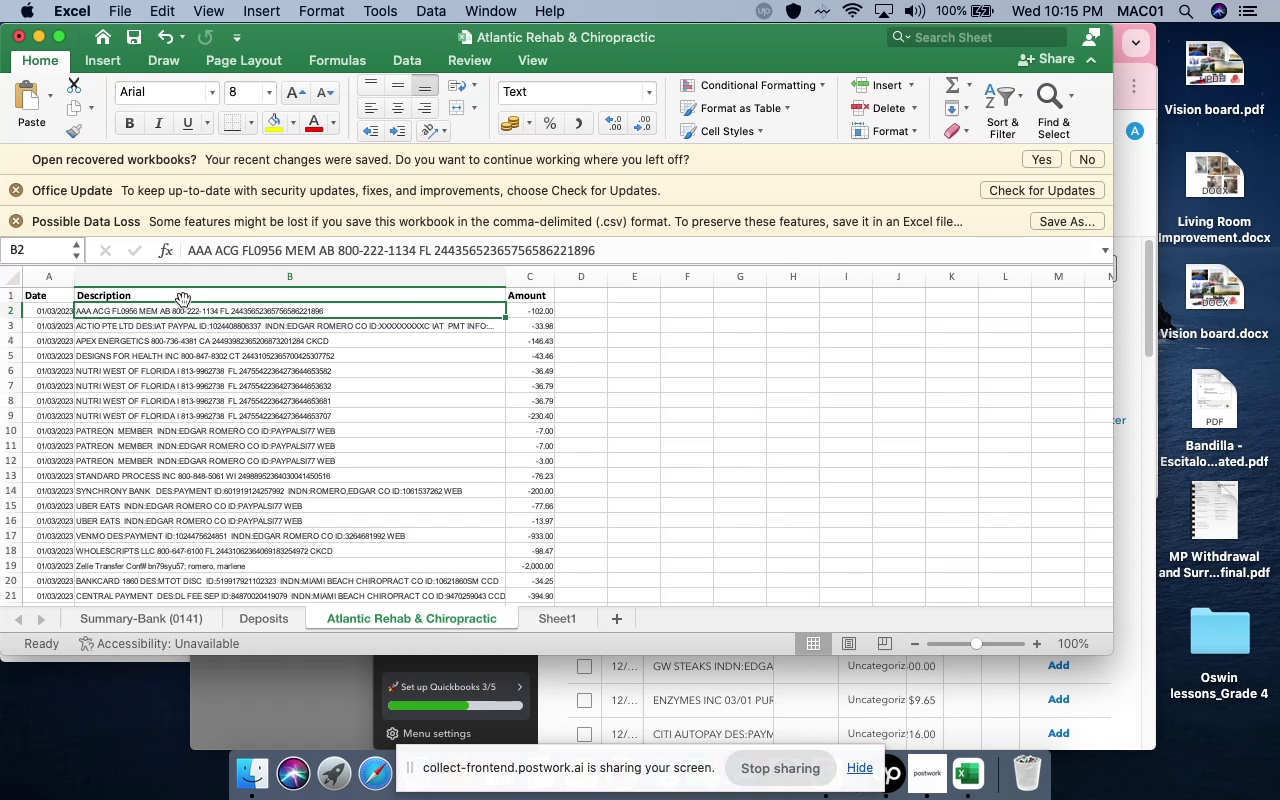 
left_click([183, 300])
 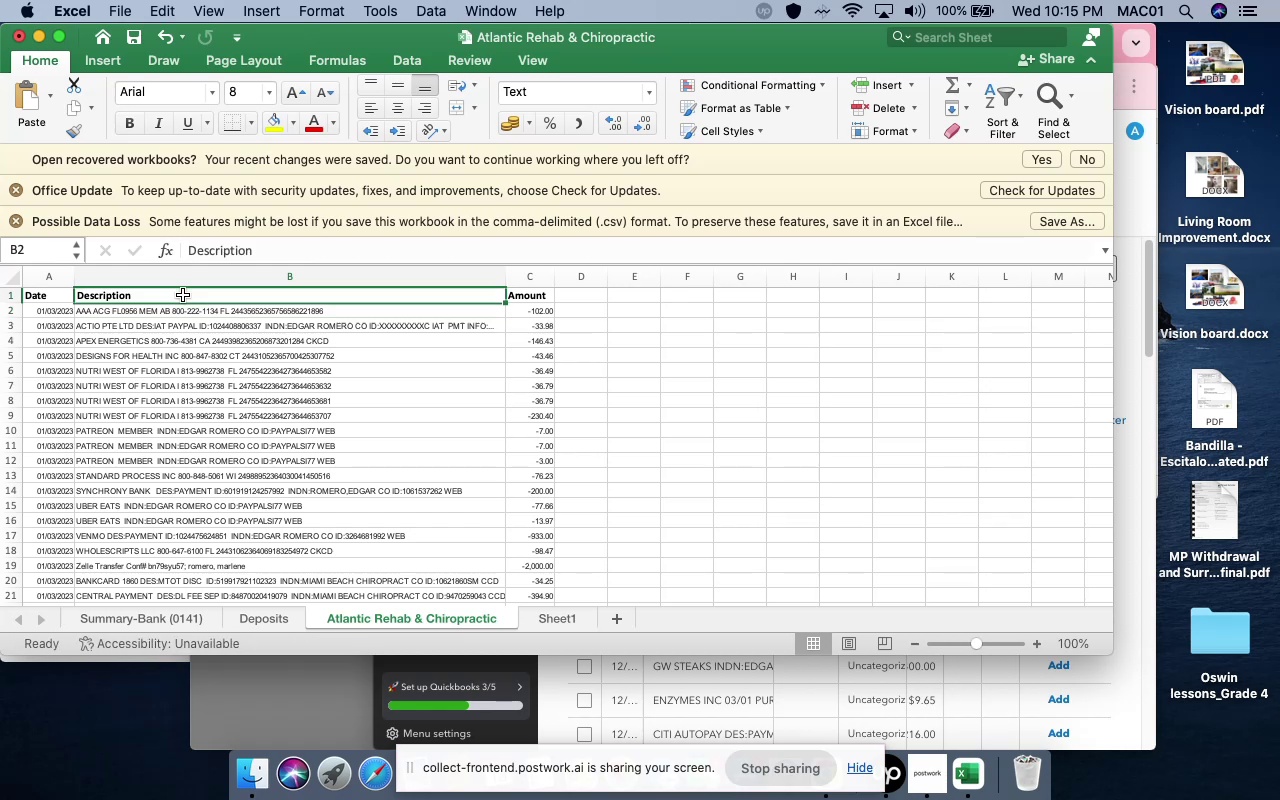 
double_click([183, 295])
 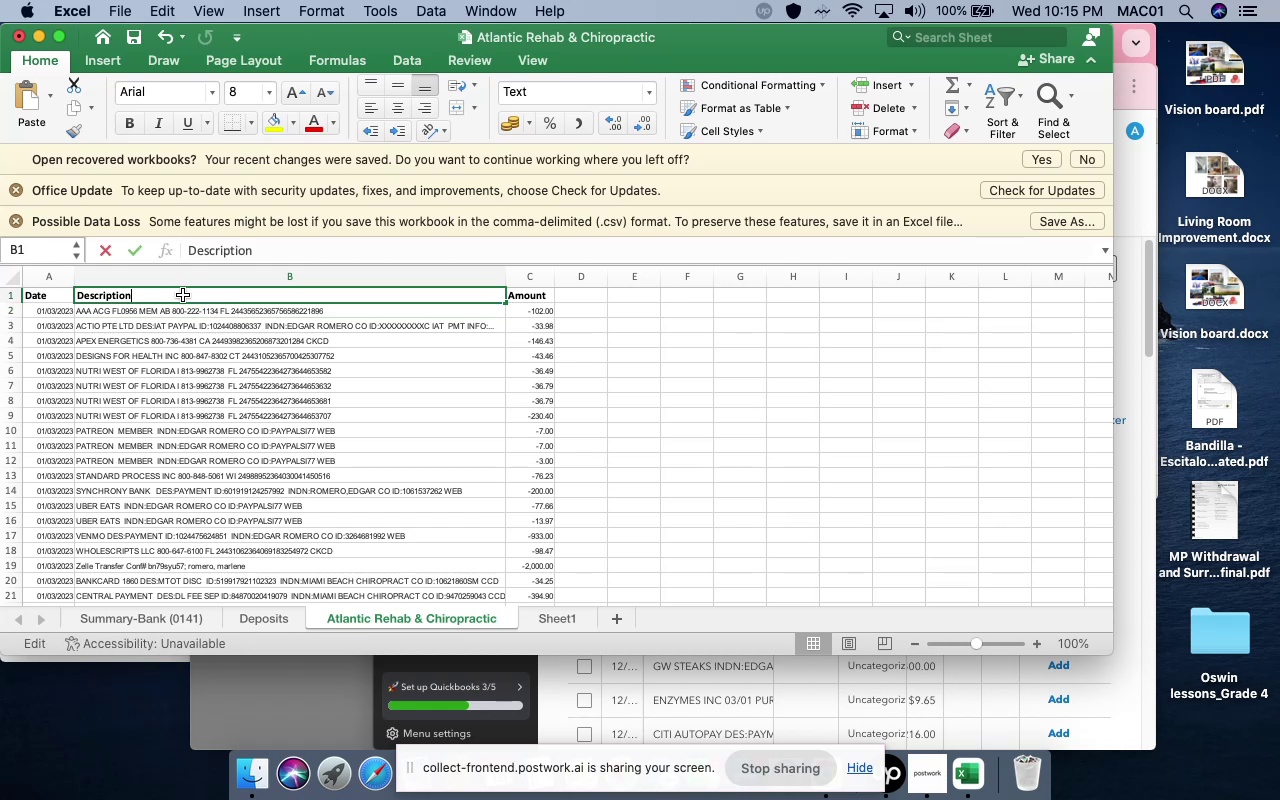 
triple_click([183, 295])
 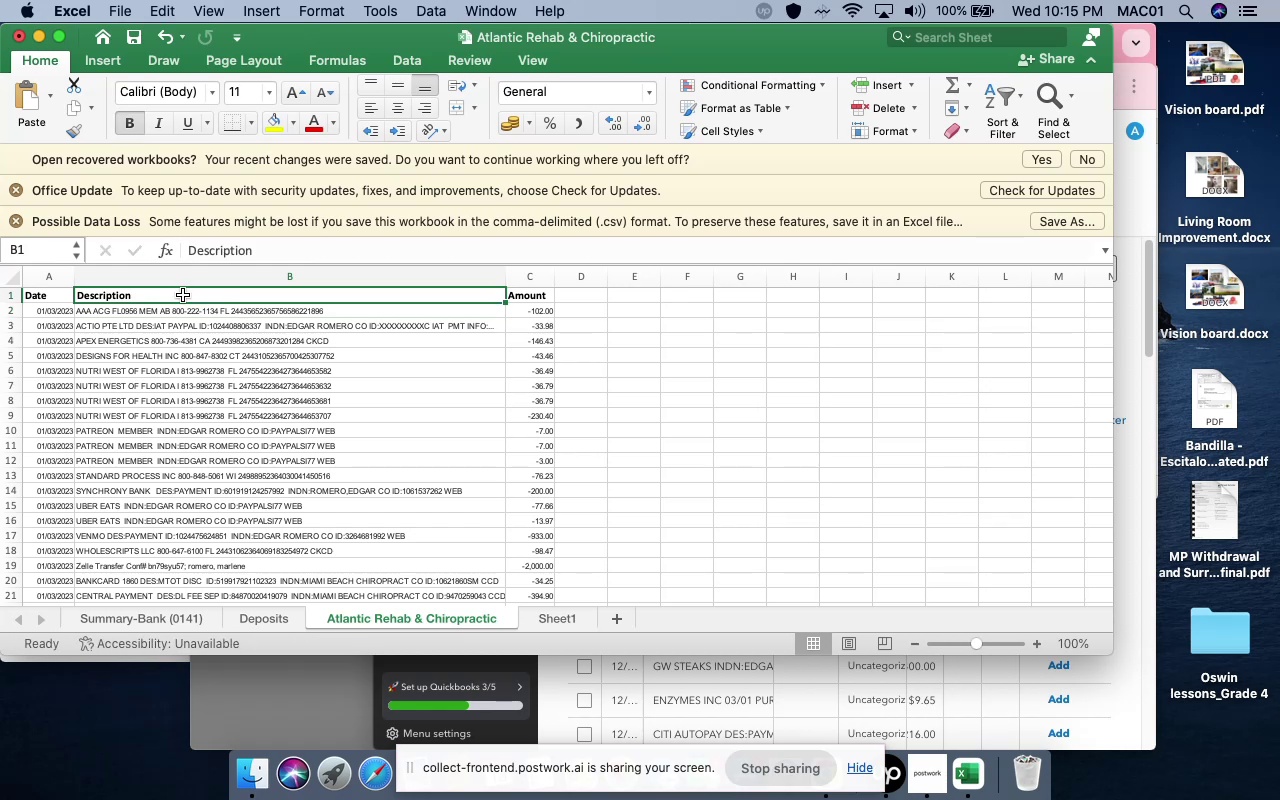 
triple_click([183, 295])
 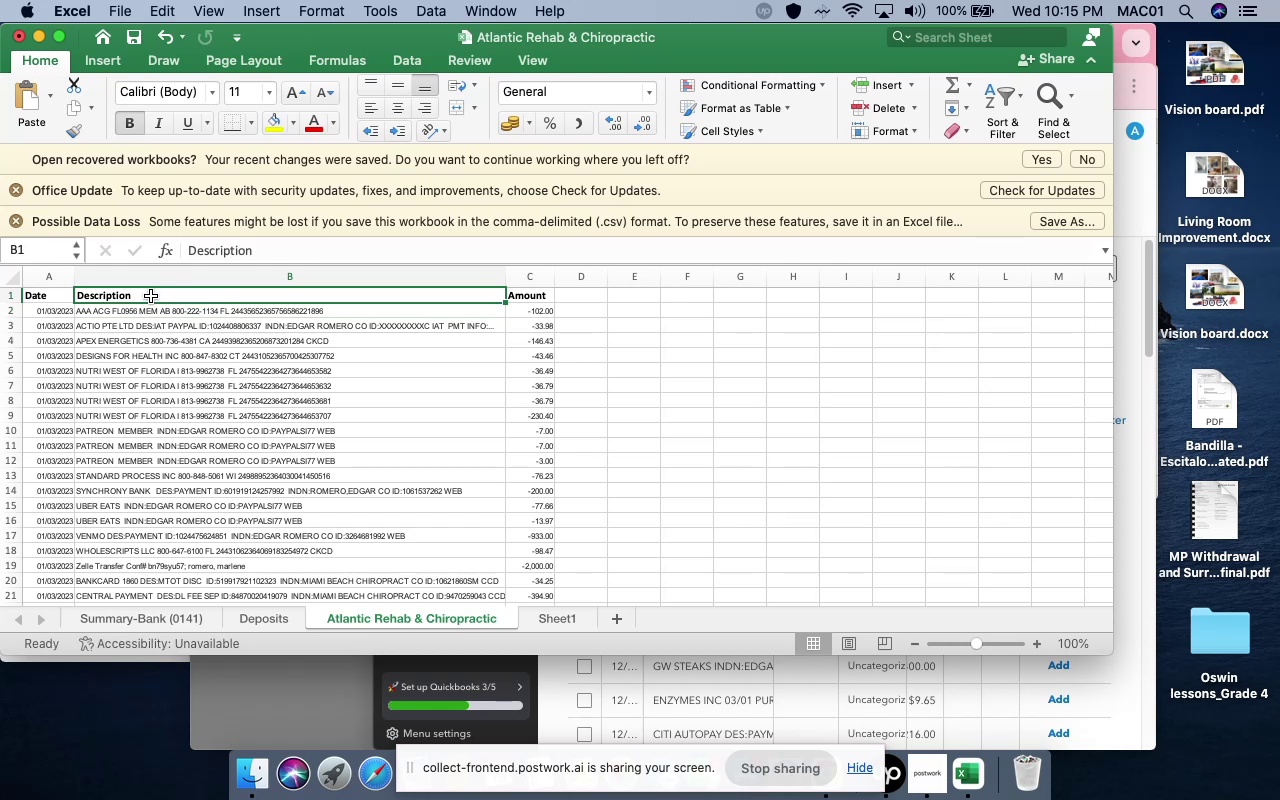 
key(Meta+CommandLeft)
 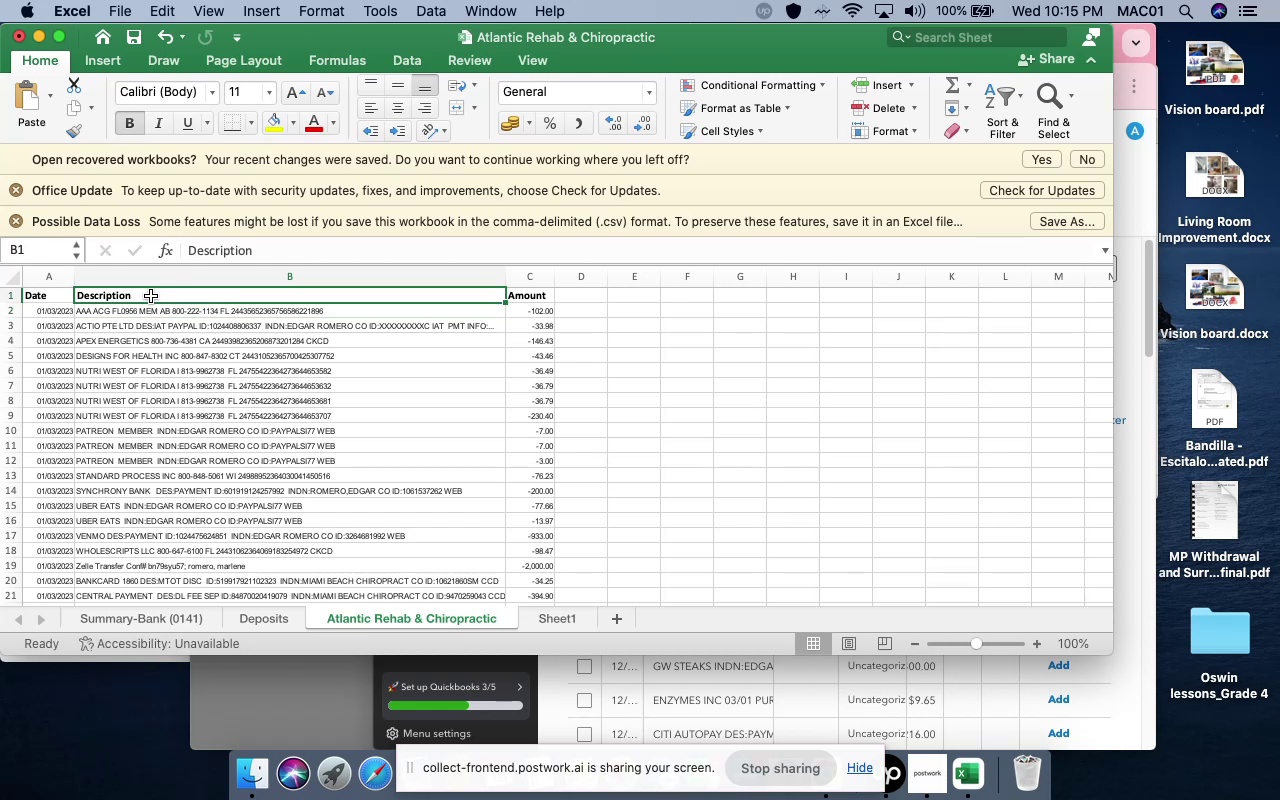 
key(Meta+C)
 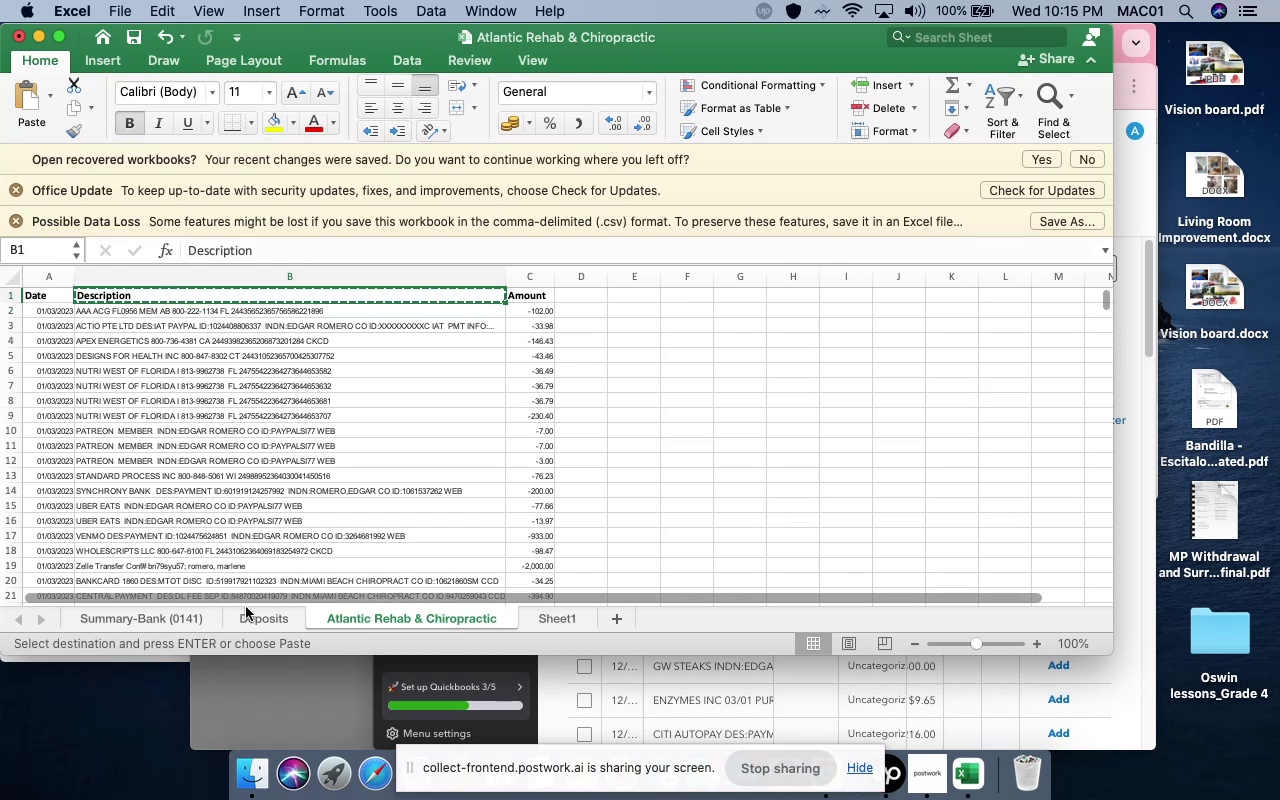 
left_click([262, 615])
 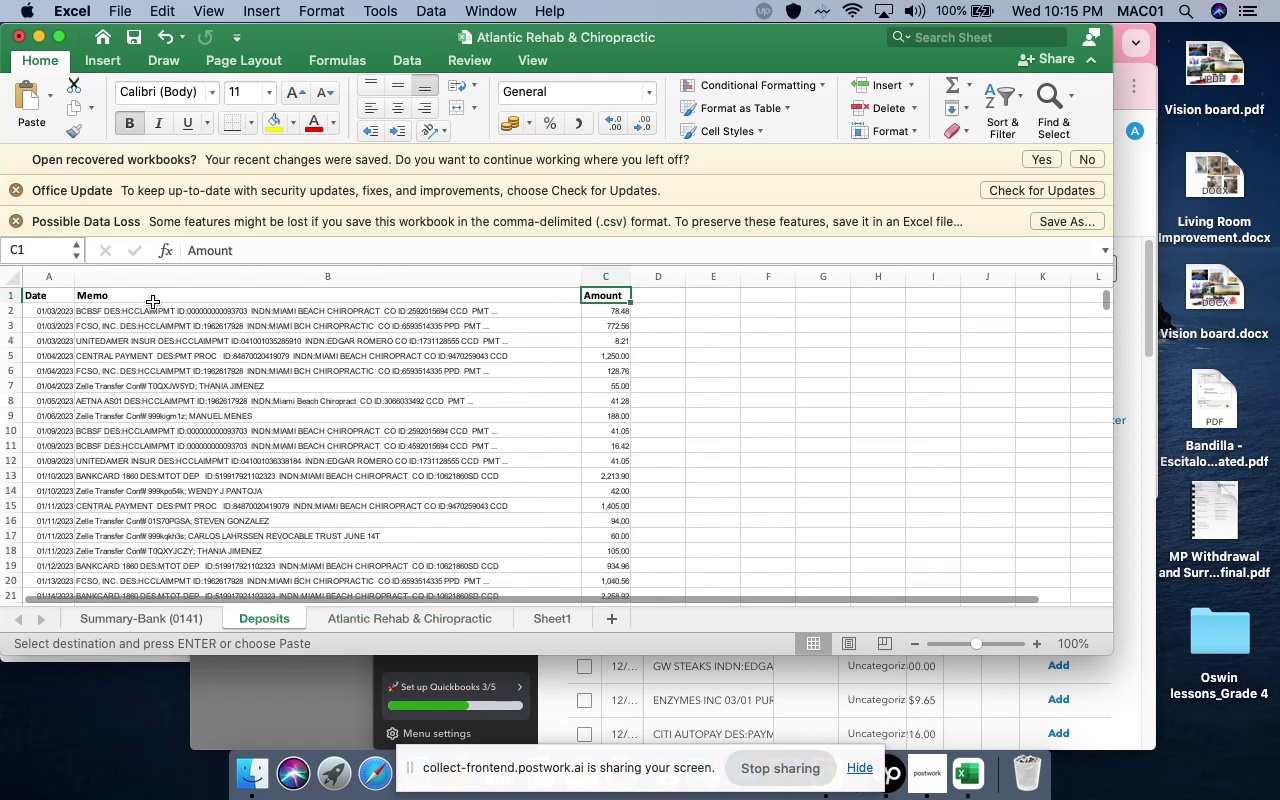 
left_click([153, 299])
 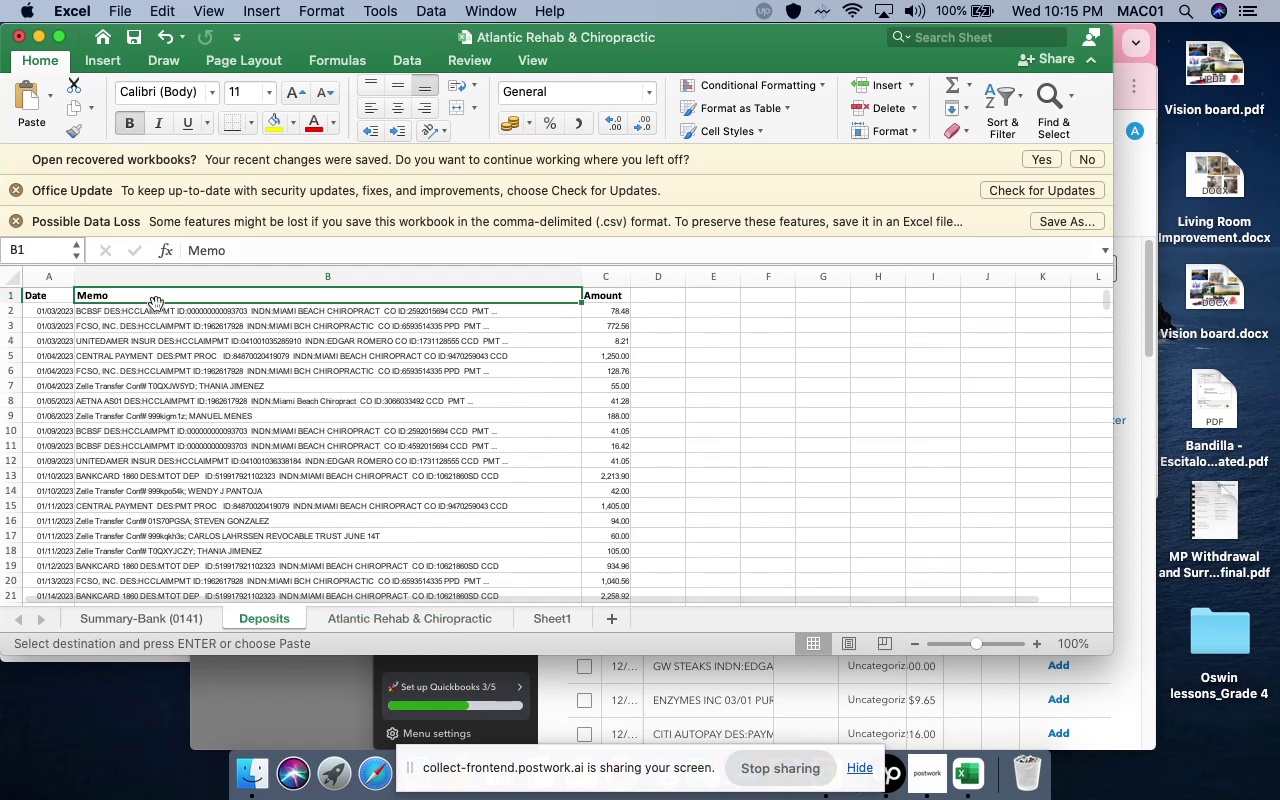 
key(Meta+V)
 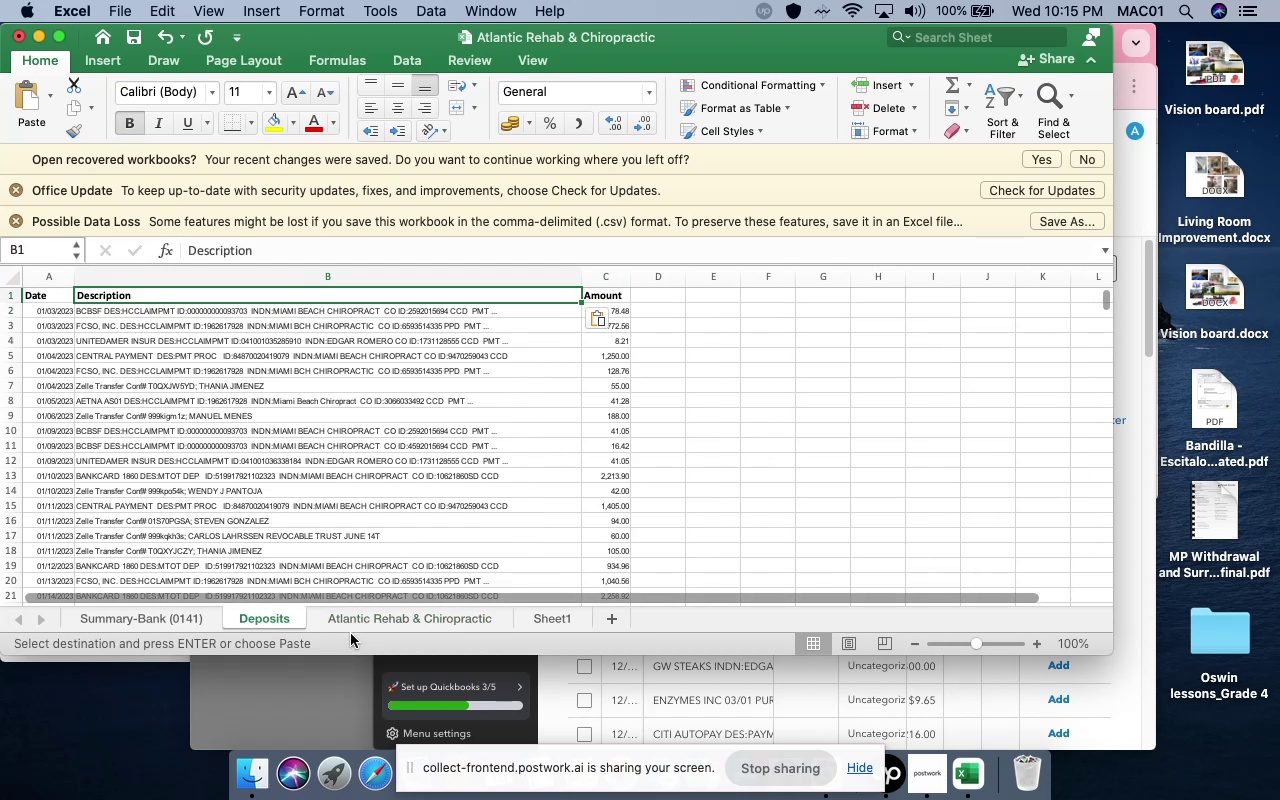 
left_click([351, 621])
 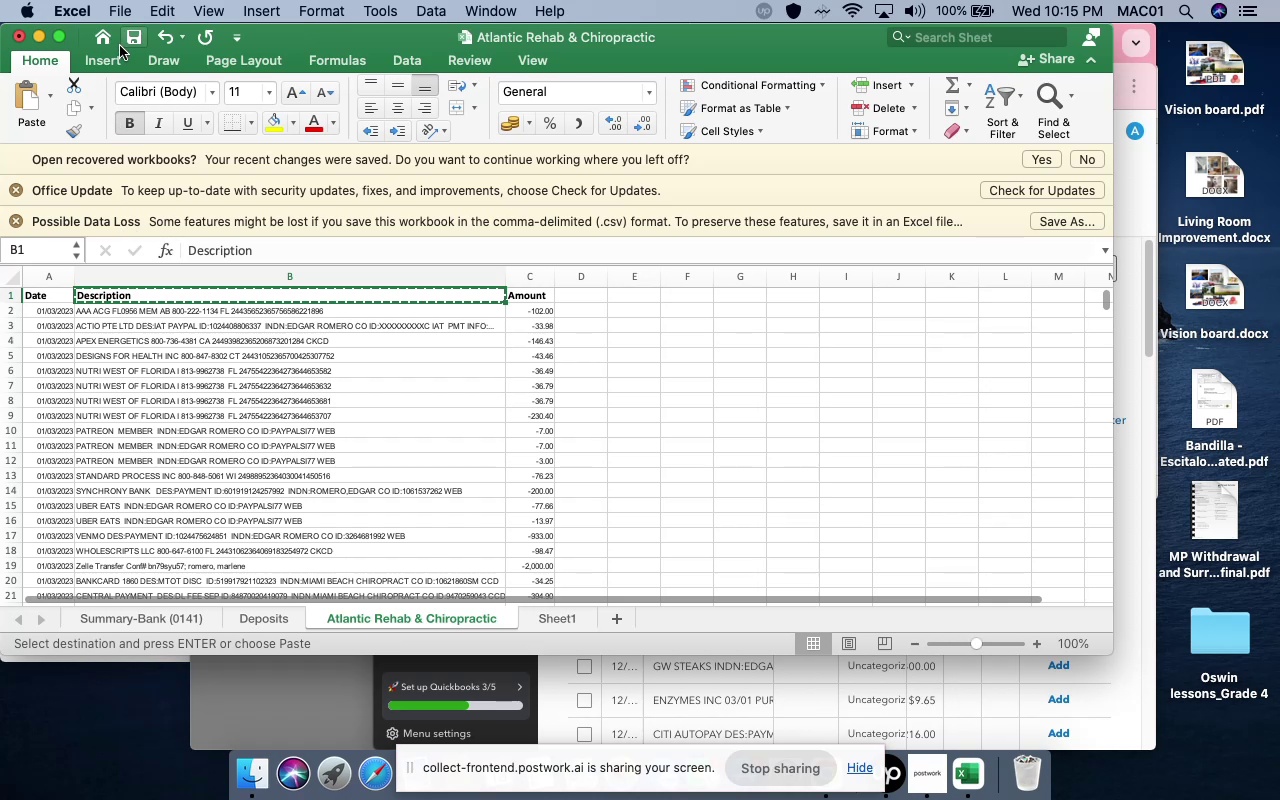 
left_click([128, 45])
 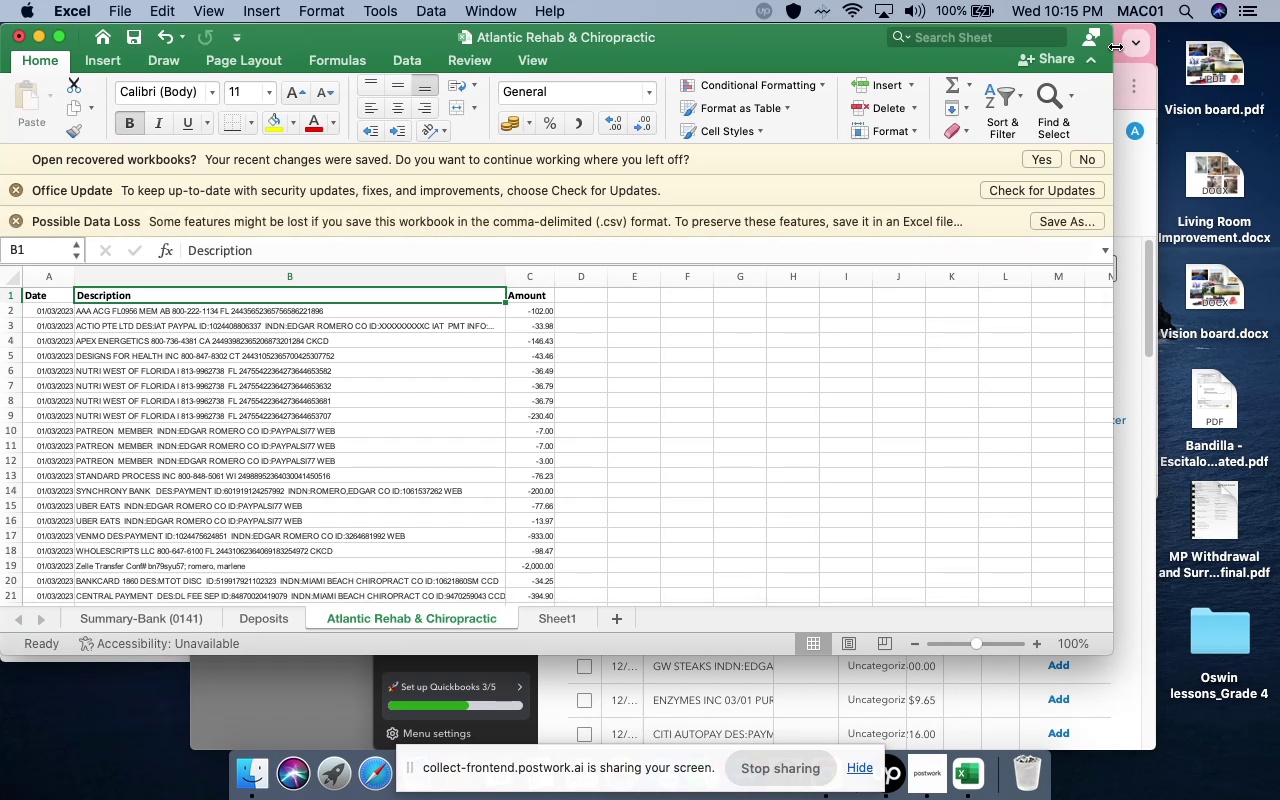 
left_click([1121, 56])
 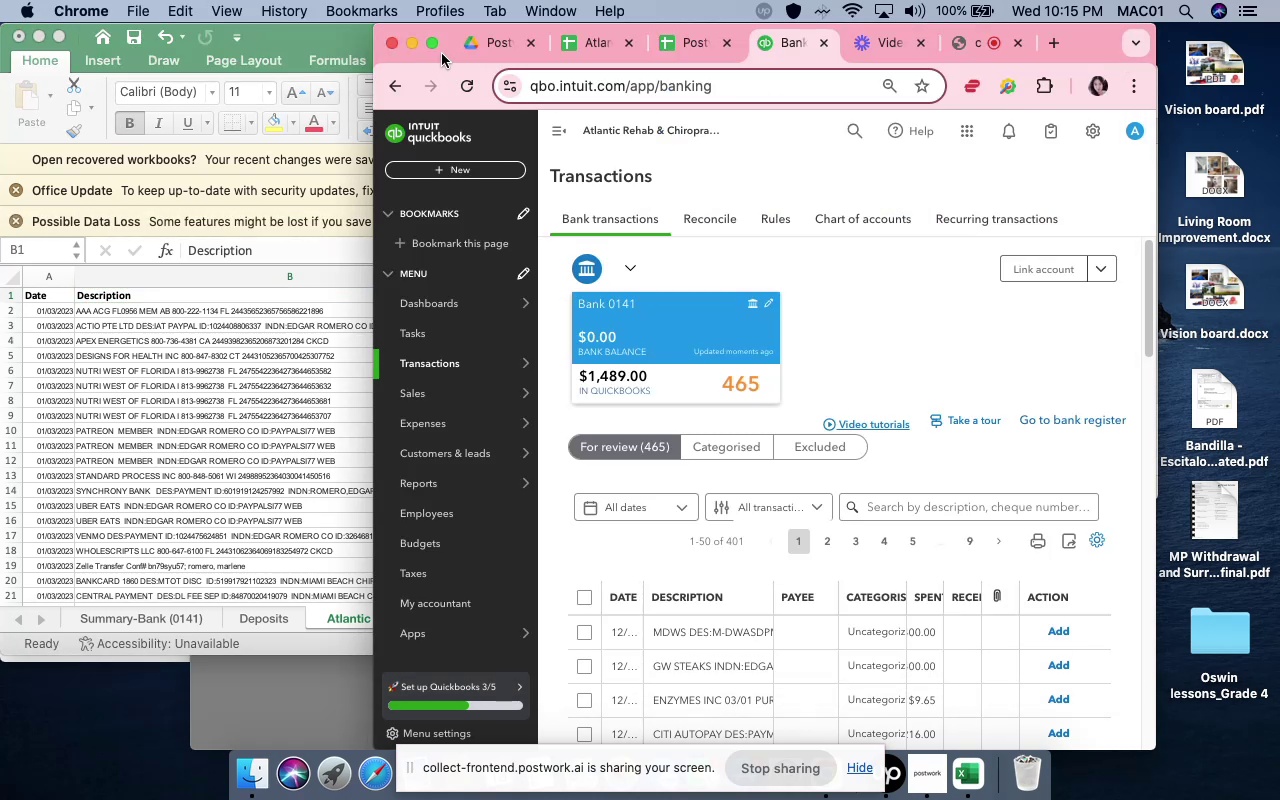 
left_click([434, 43])
 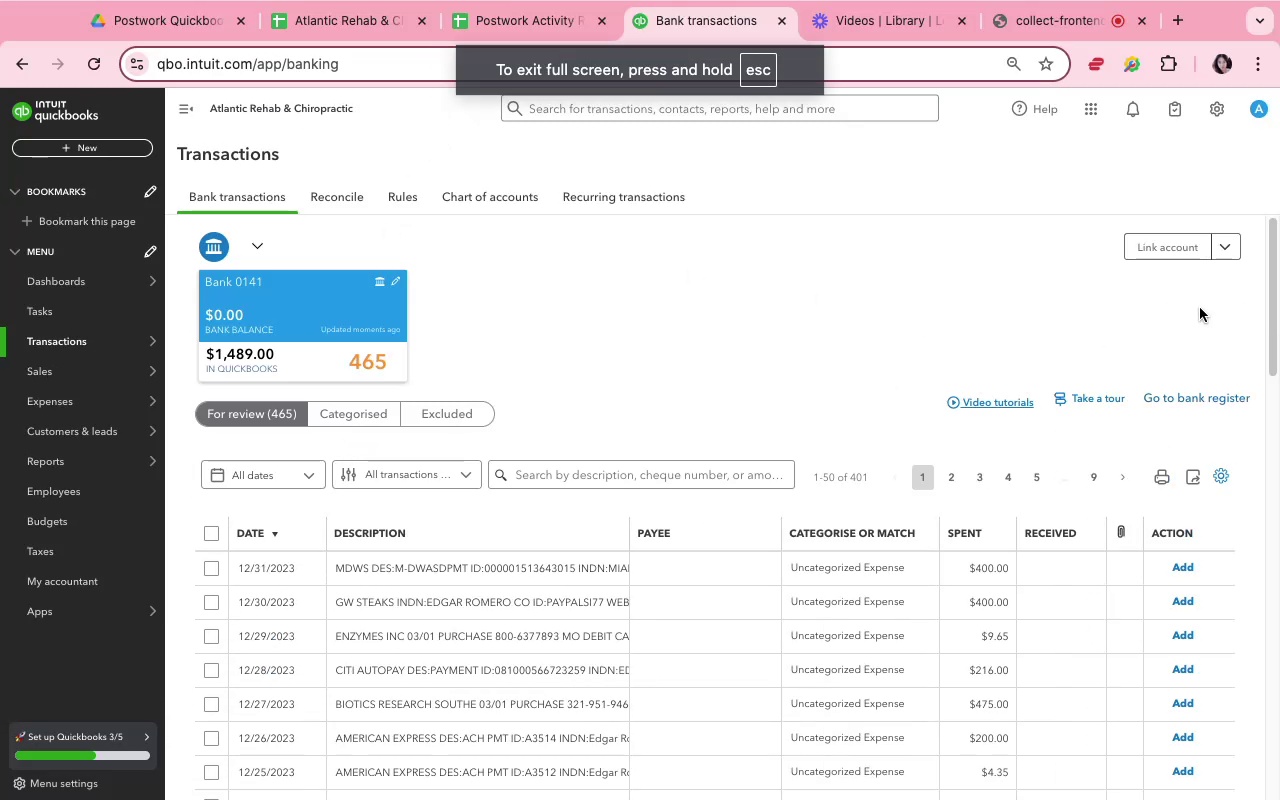 
left_click([1207, 249])
 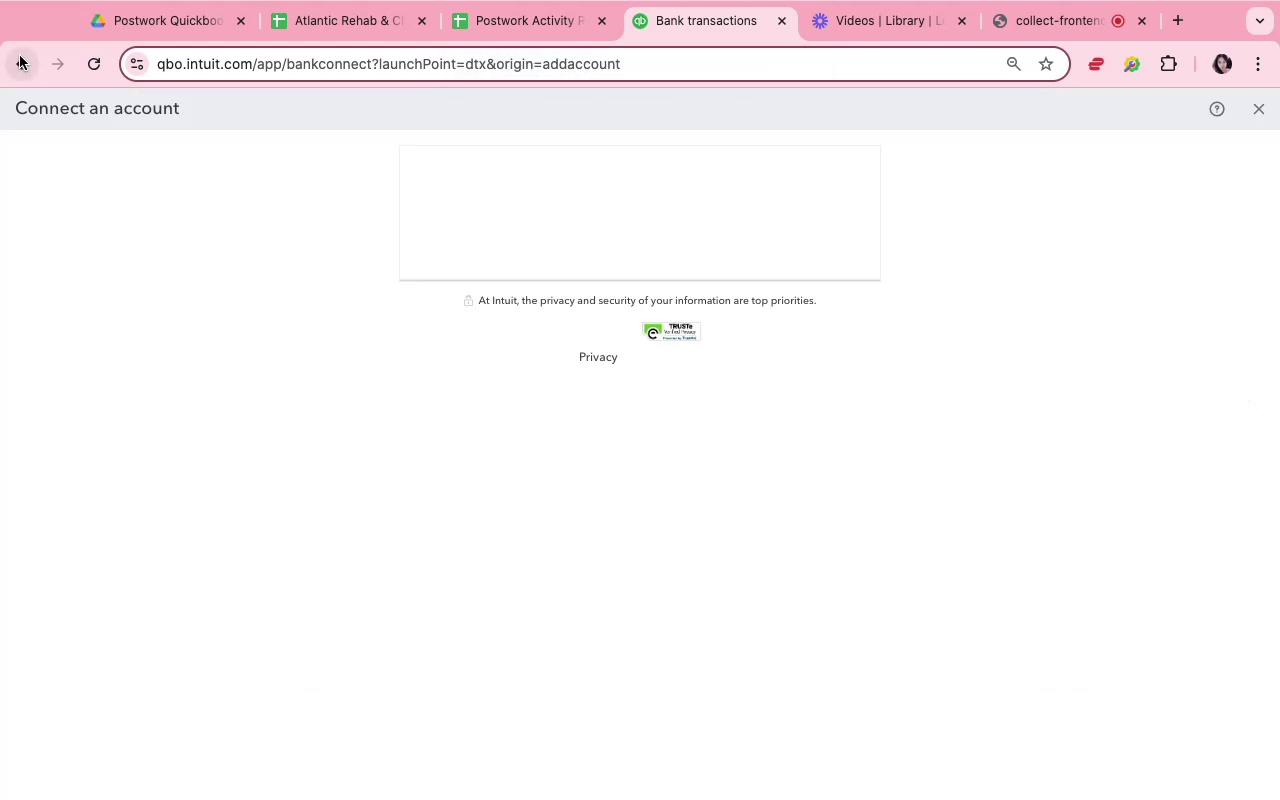 
left_click([20, 56])
 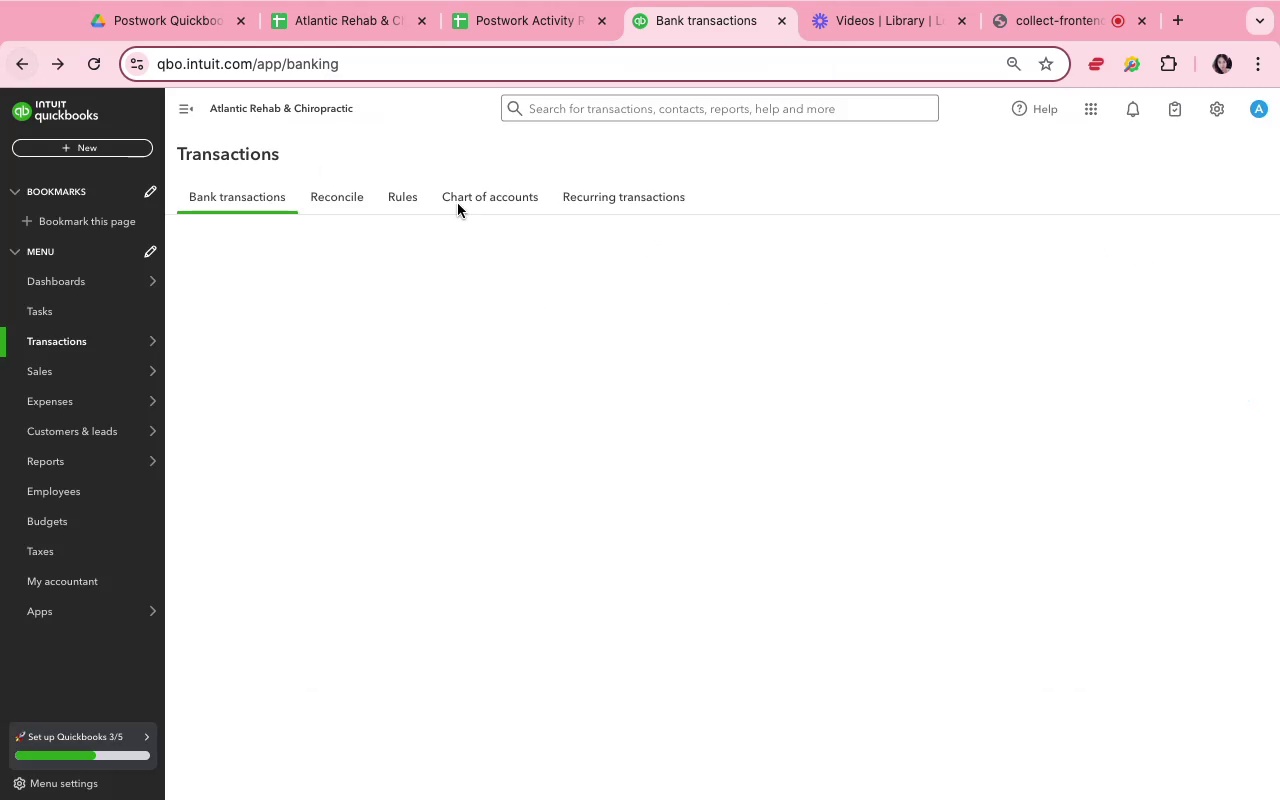 
mouse_move([1170, 249])
 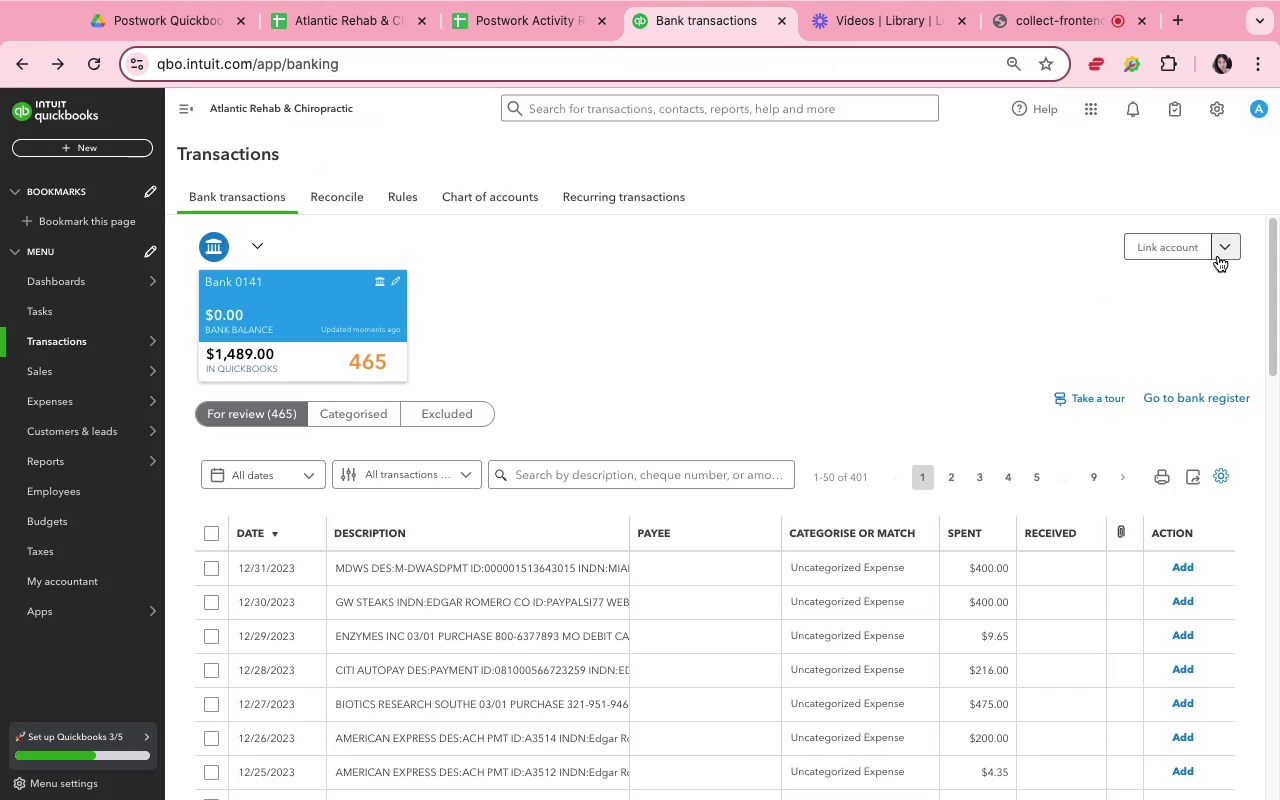 
left_click([1218, 255])
 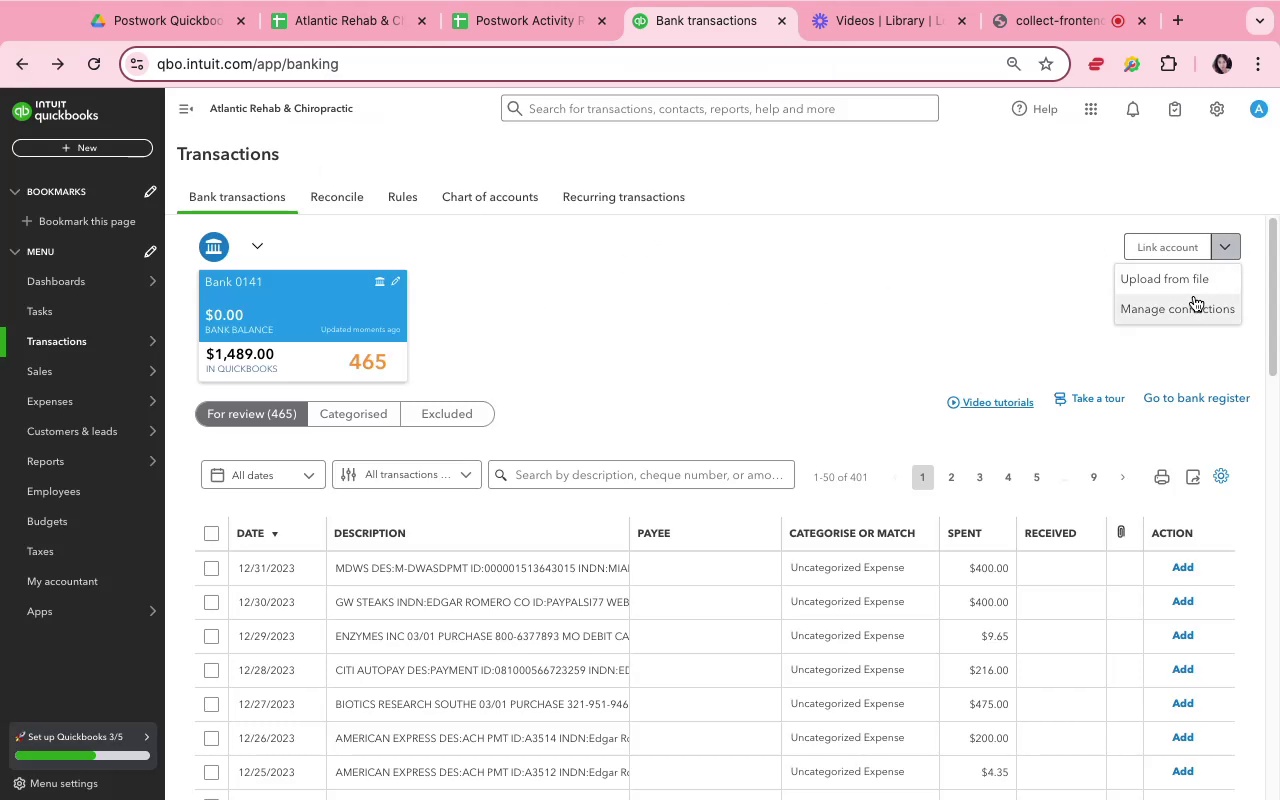 
left_click([1194, 285])
 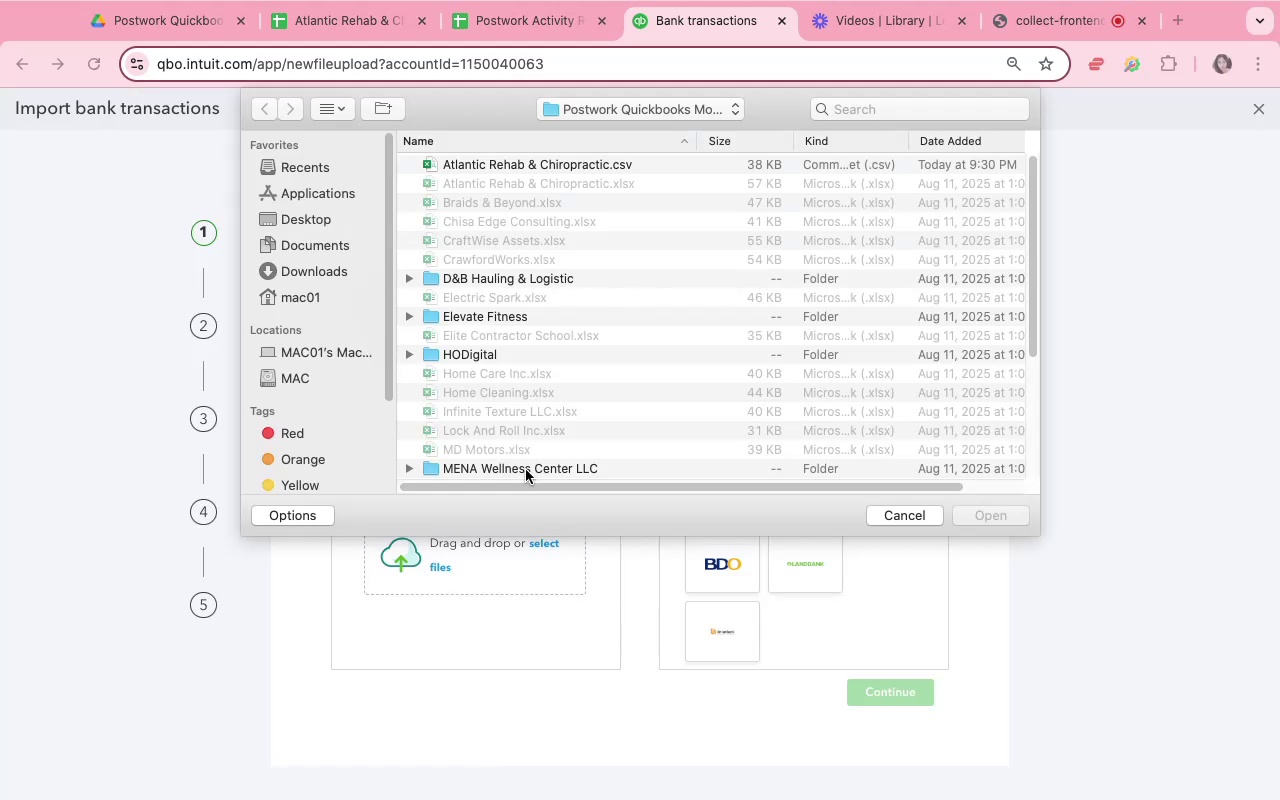 
wait(5.05)
 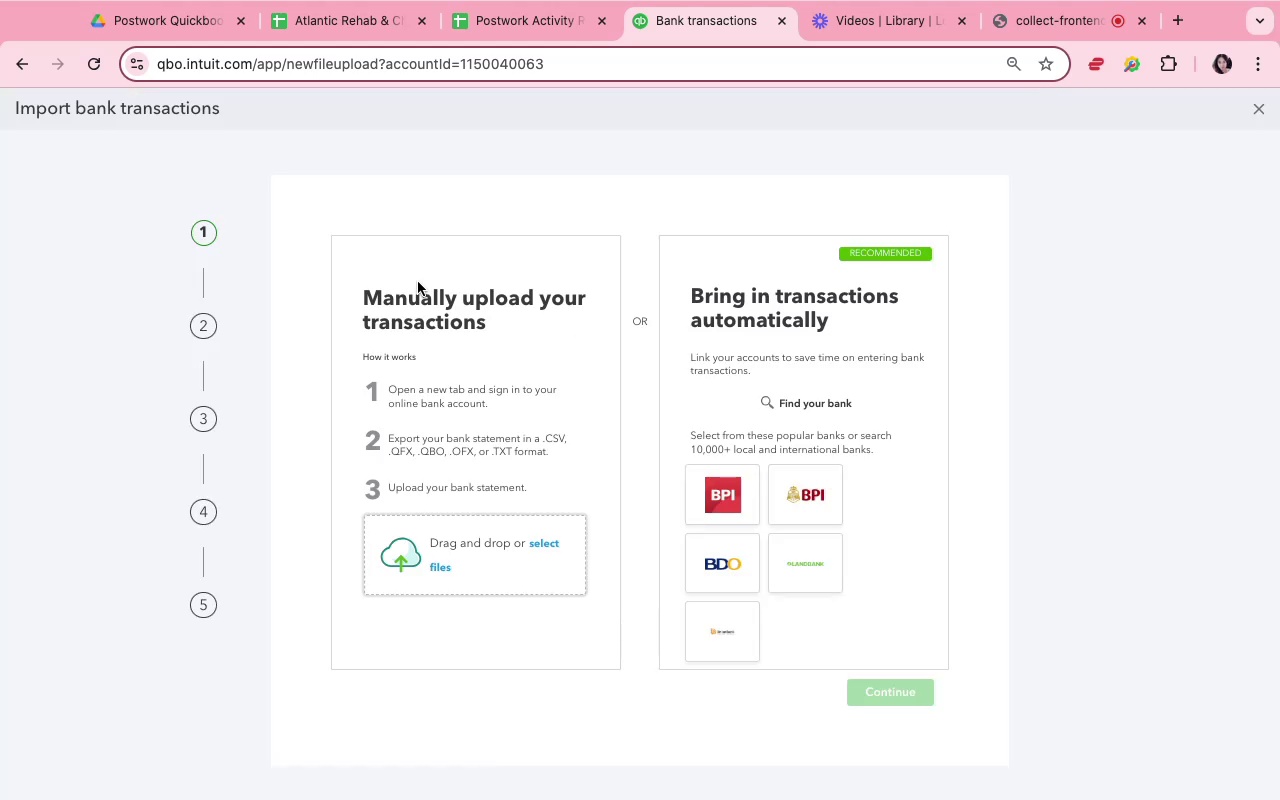 
left_click([437, 172])
 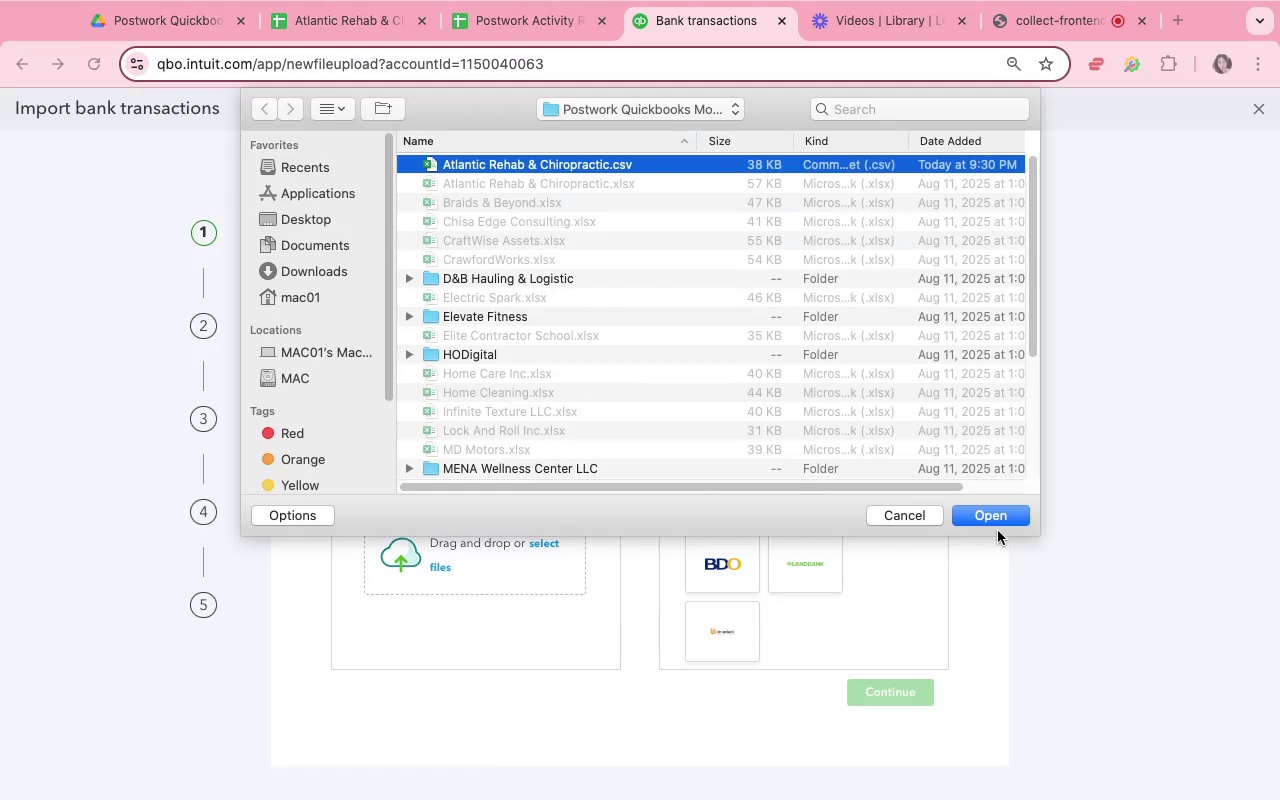 
left_click([996, 525])
 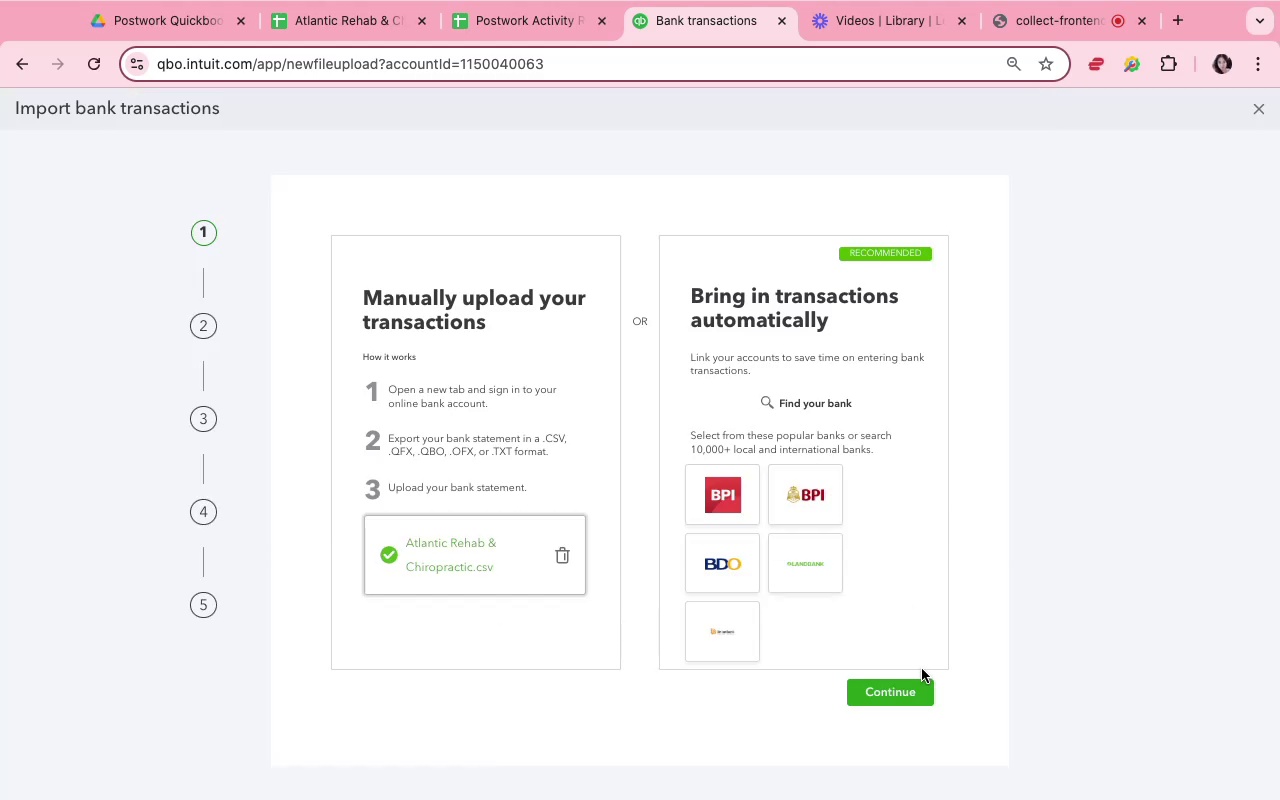 
left_click([912, 687])
 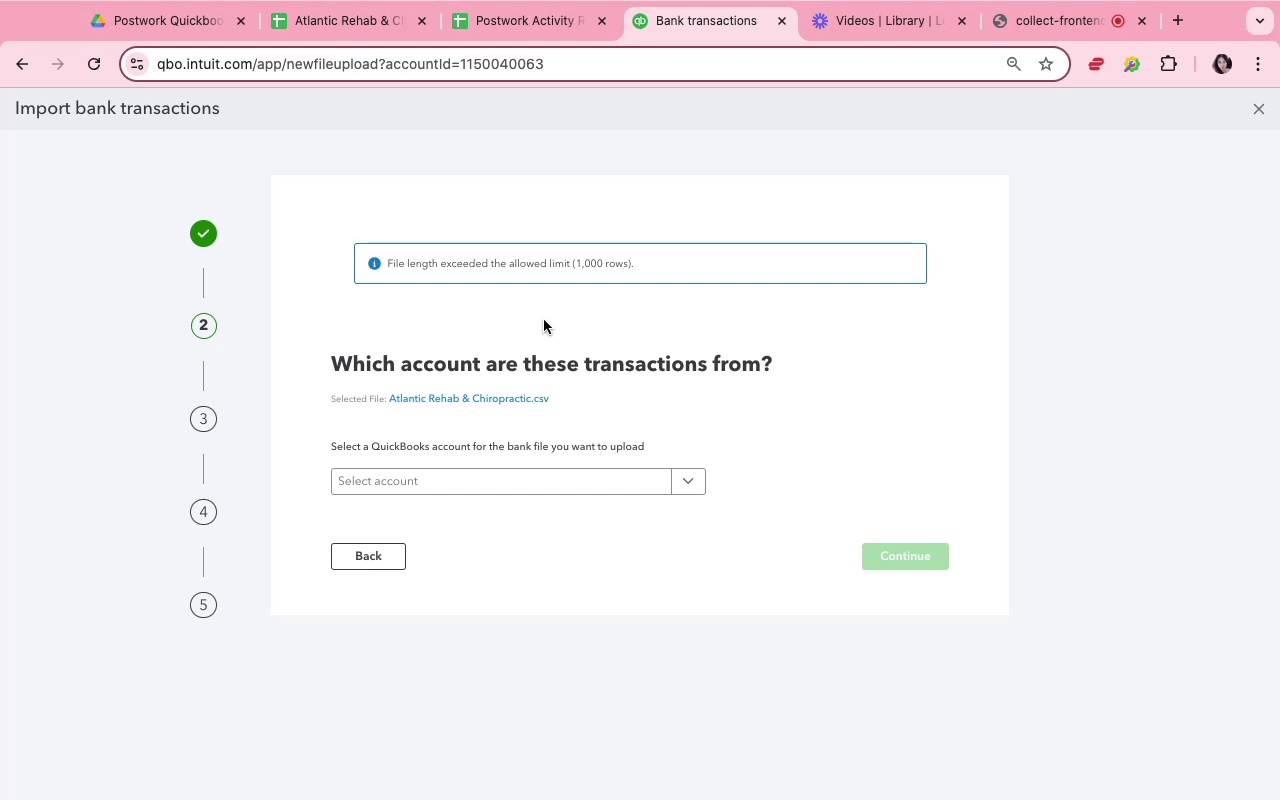 
wait(5.77)
 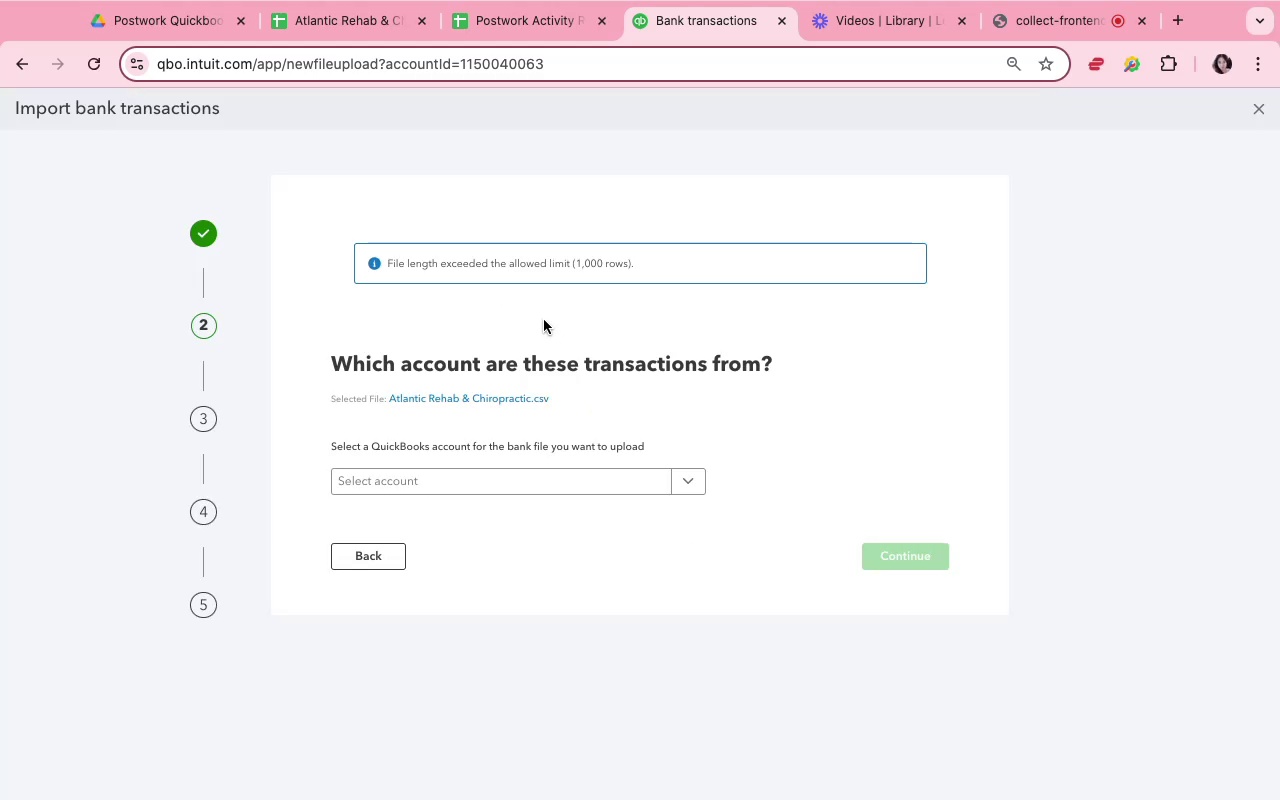 
left_click([393, 556])
 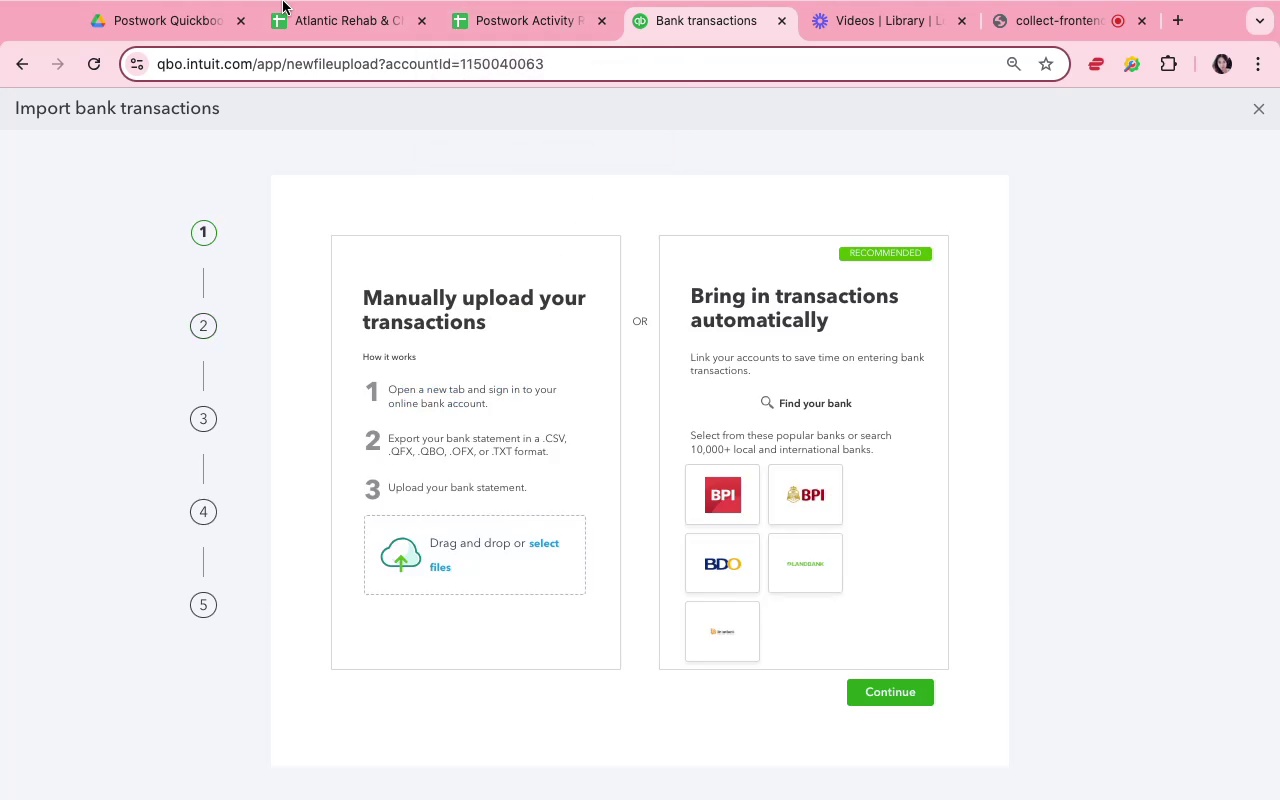 
wait(6.92)
 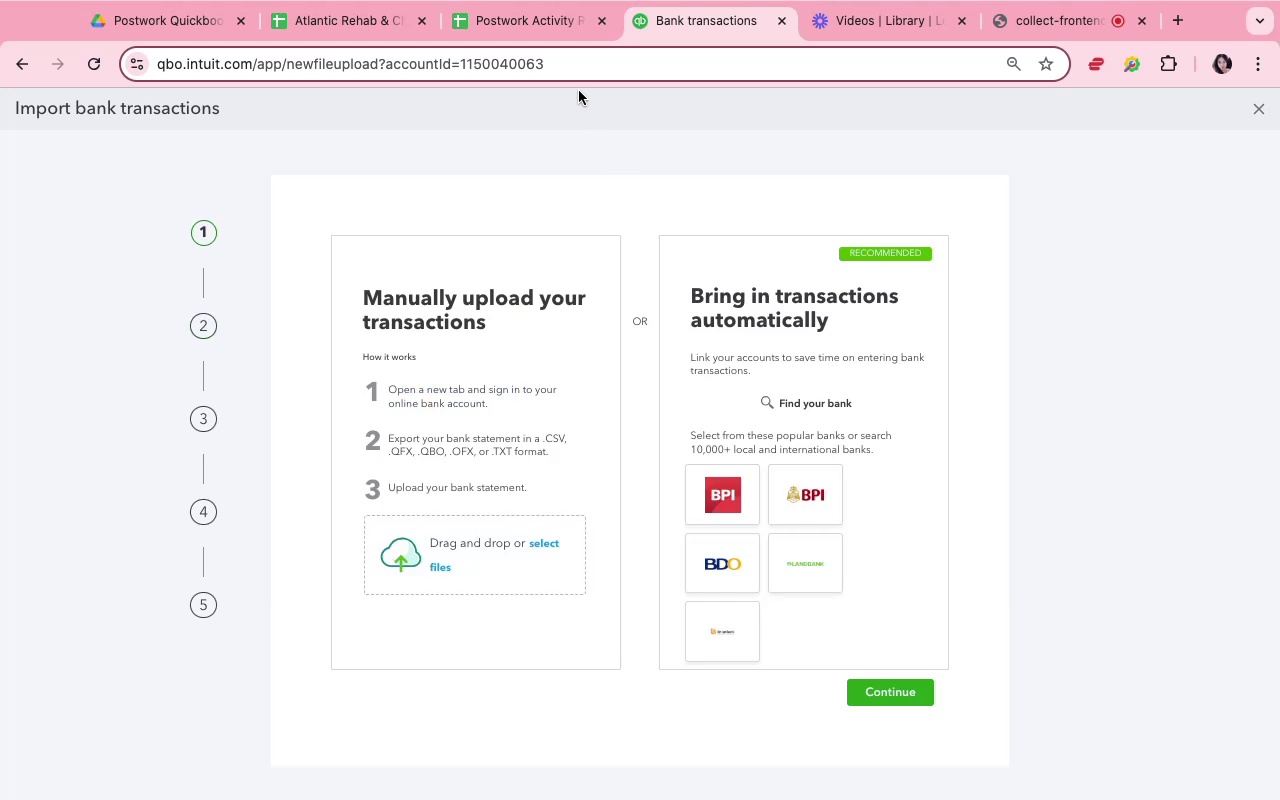 
left_click([63, 42])
 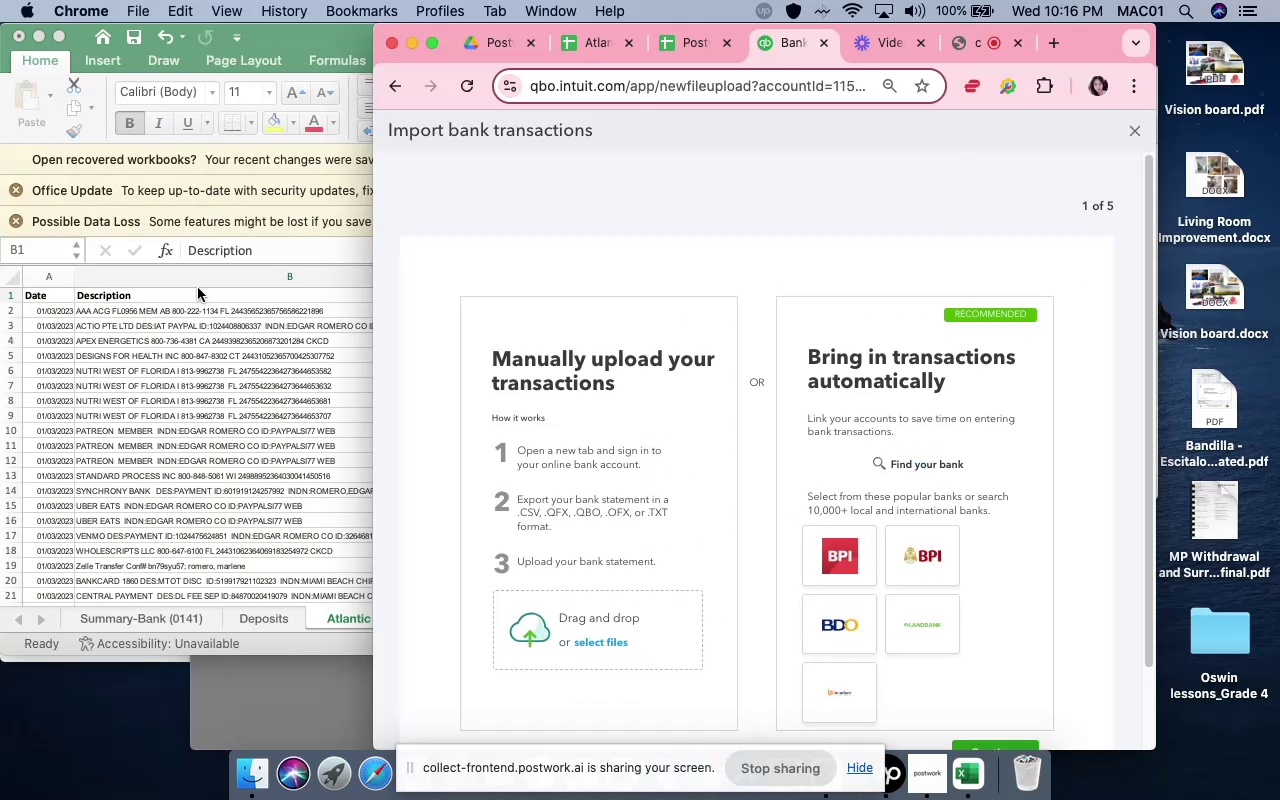 
left_click([257, 542])
 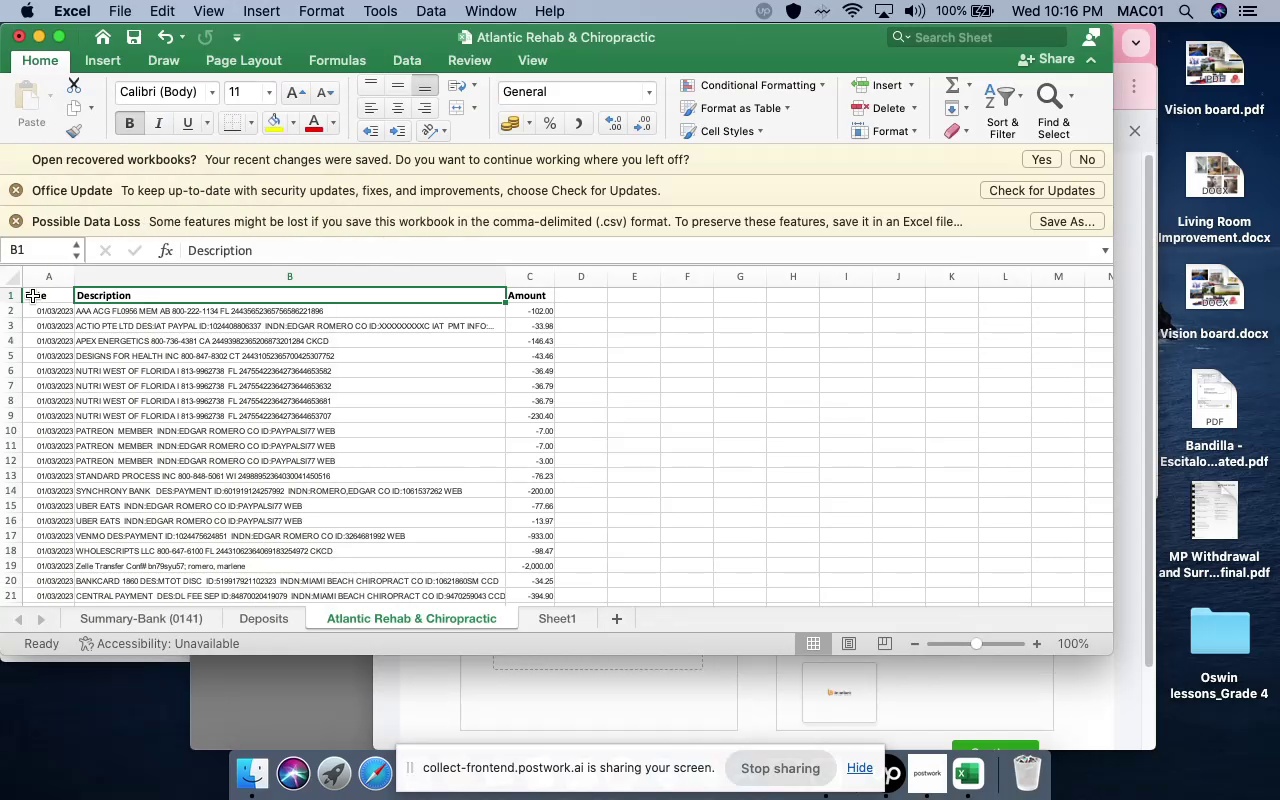 
left_click([33, 296])
 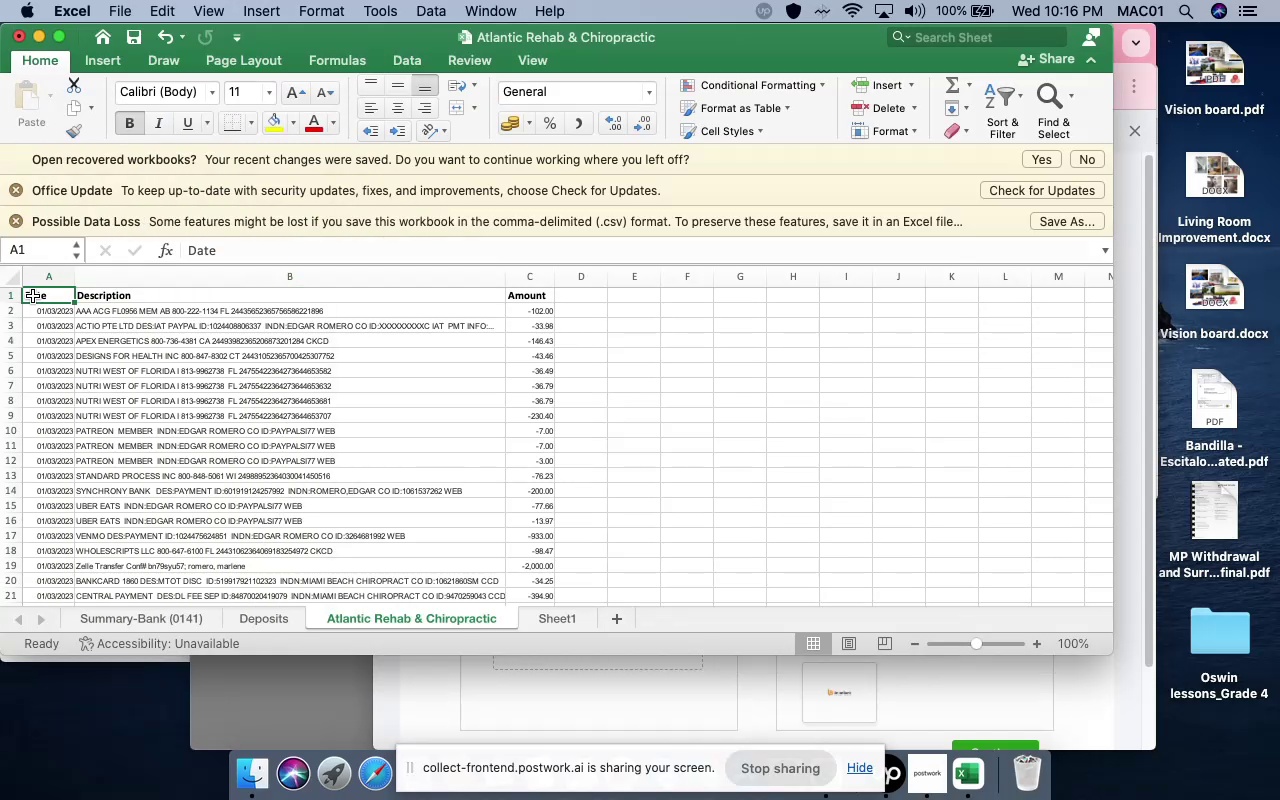 
key(Meta+Shift+ArrowRight)
 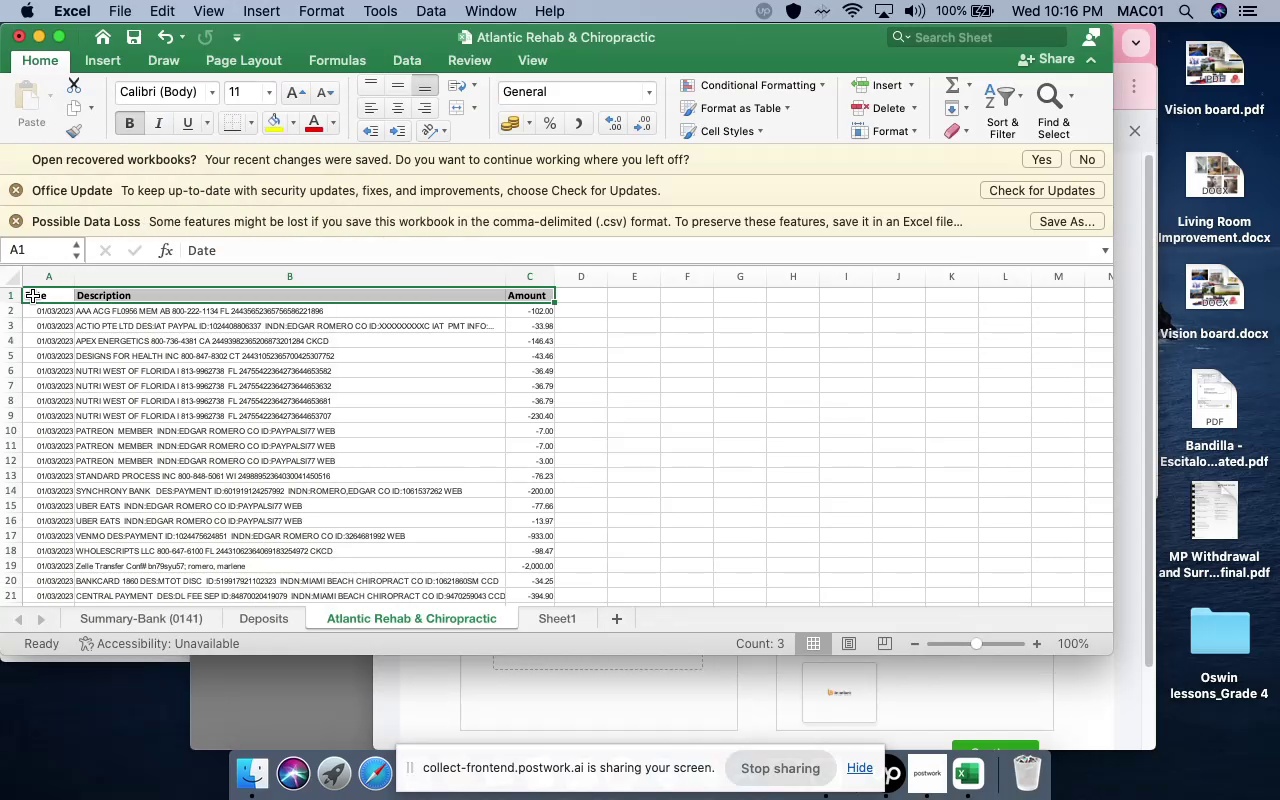 
key(Meta+Shift+ArrowDown)
 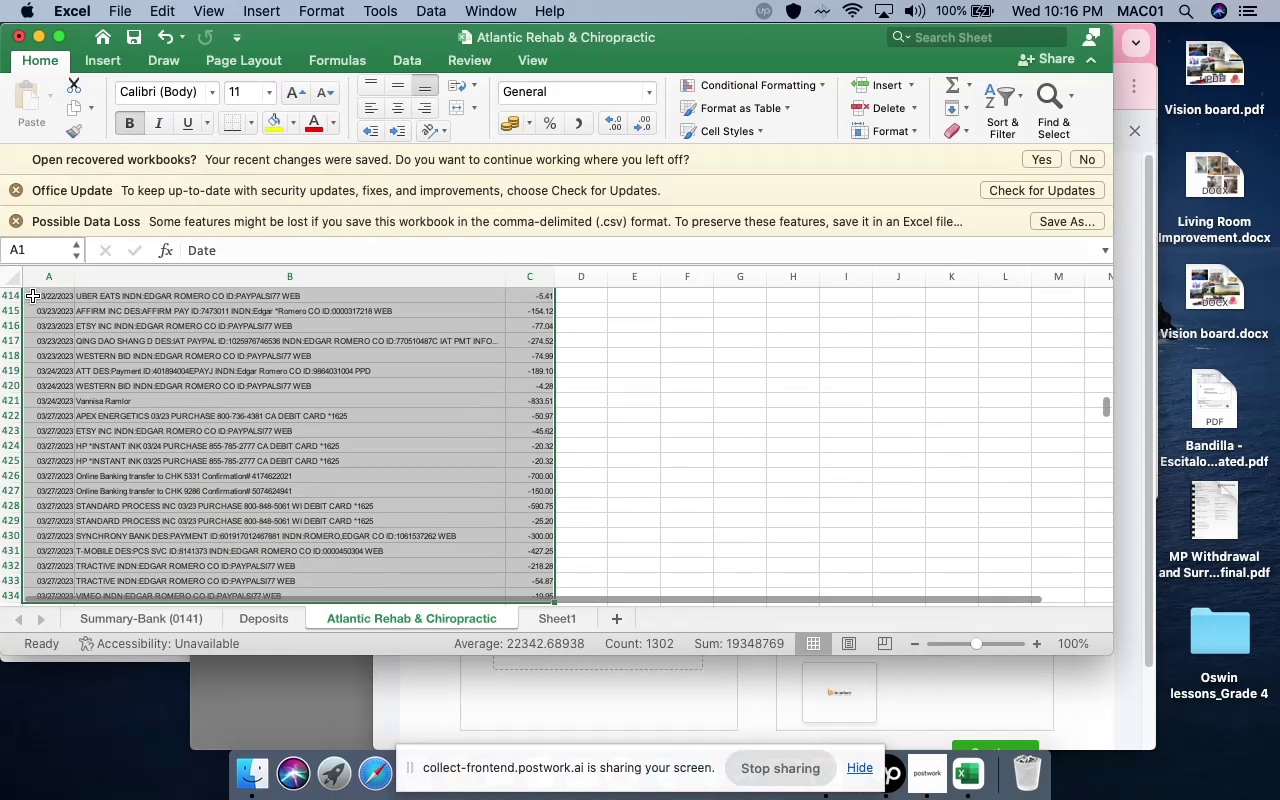 
key(Meta+C)
 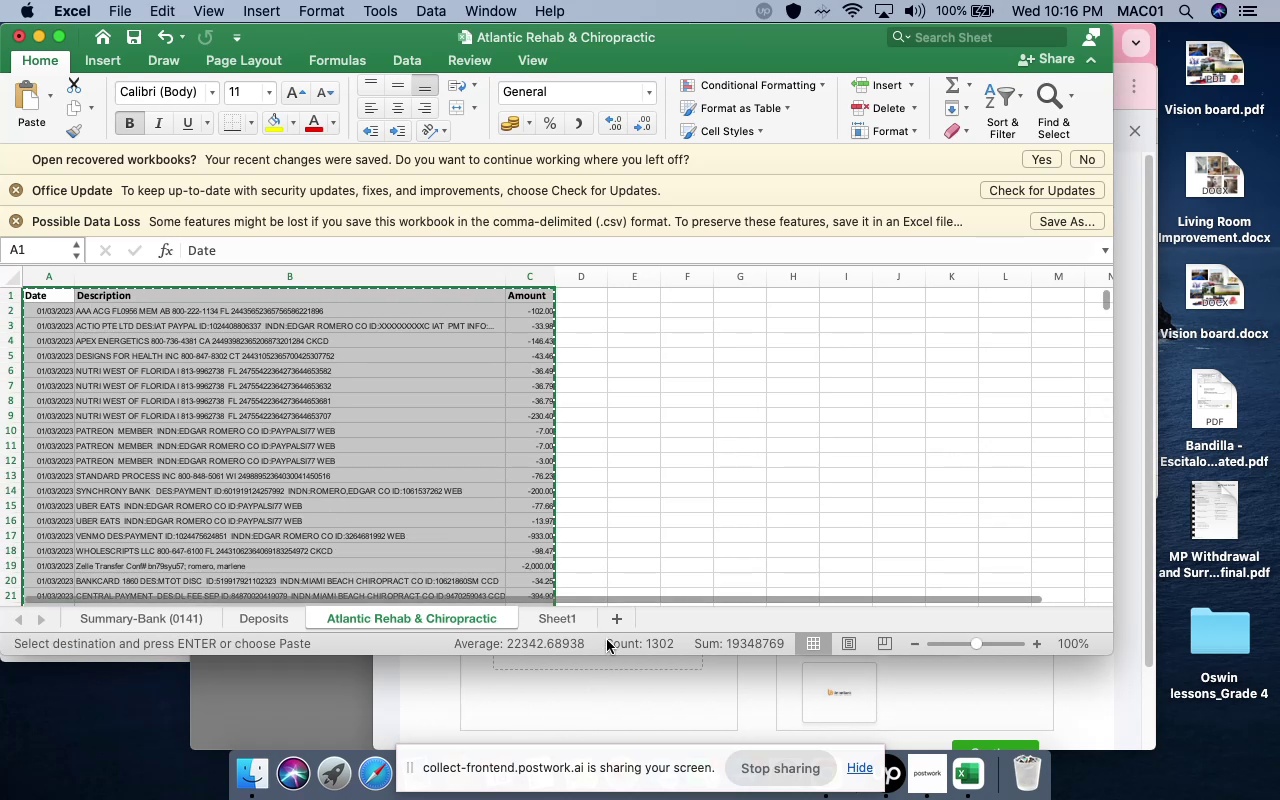 
left_click([611, 621])
 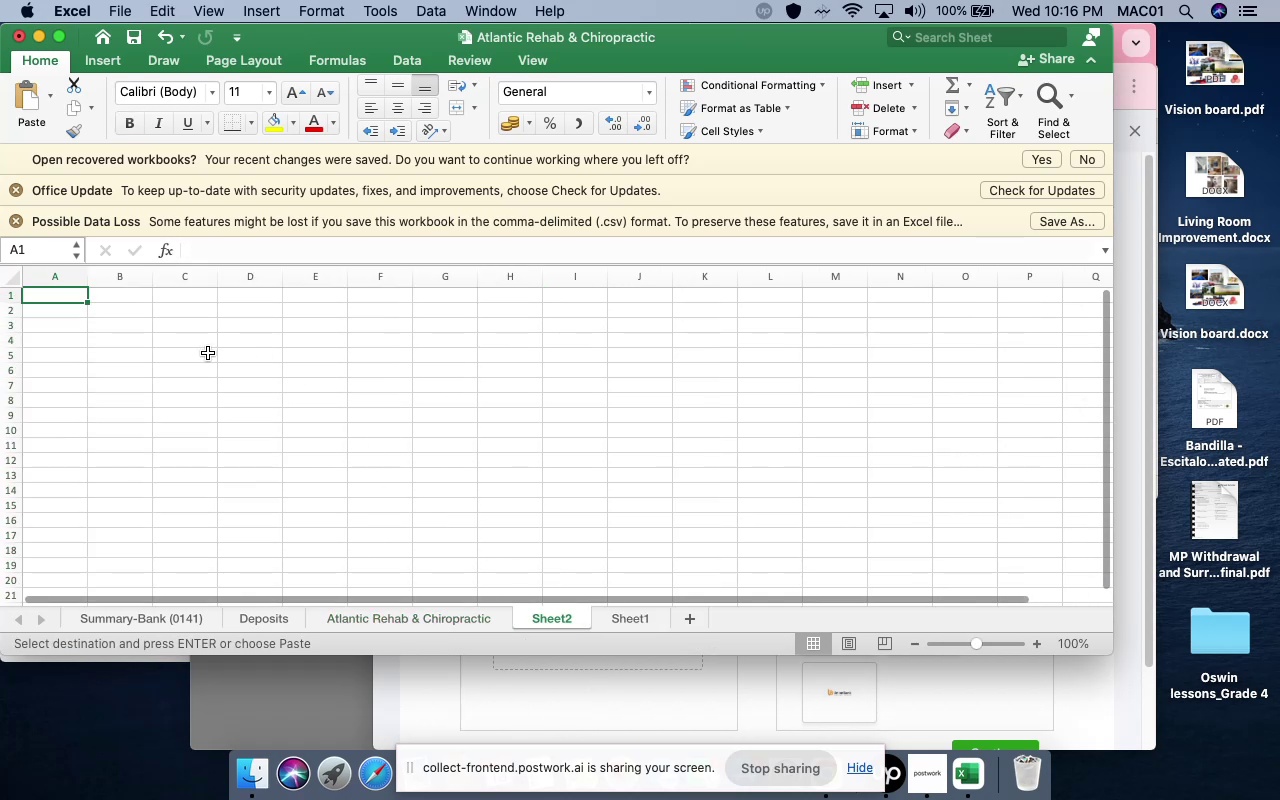 
key(Meta+V)
 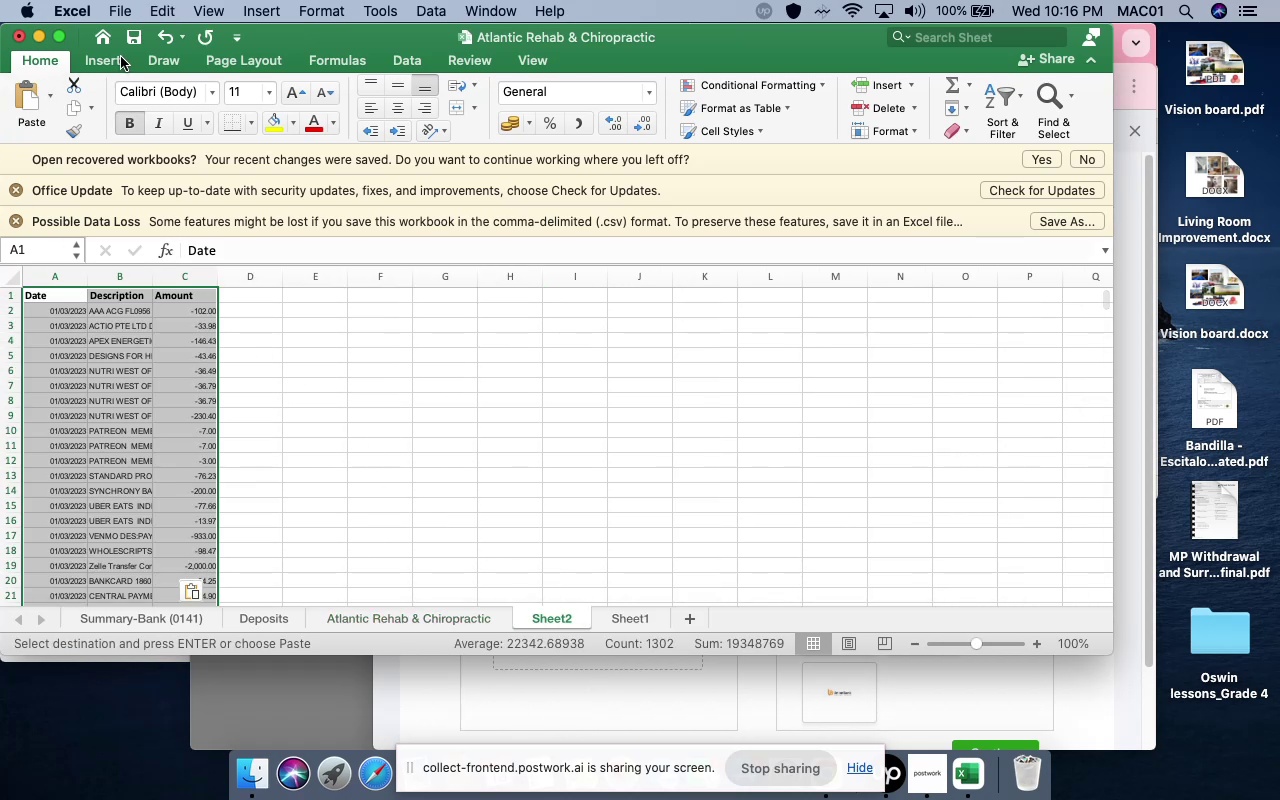 
left_click([130, 42])
 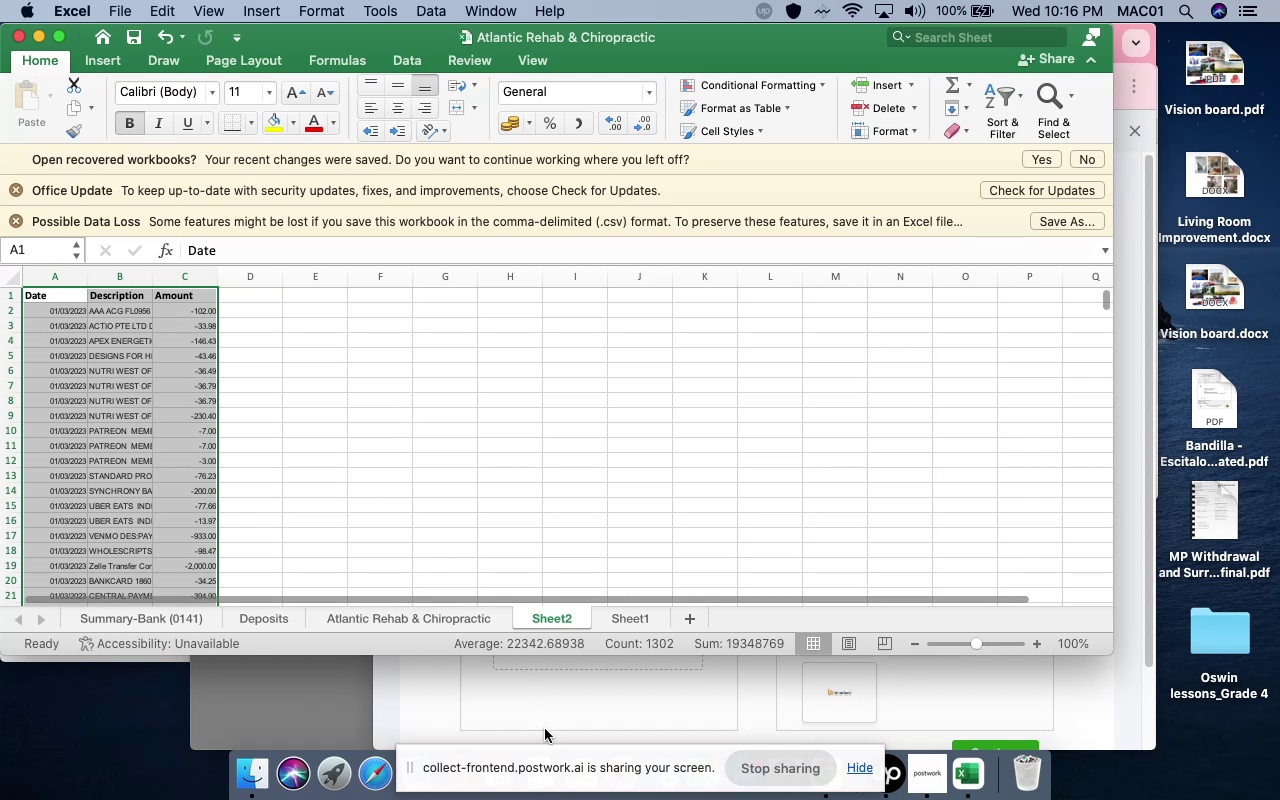 
left_click([405, 717])
 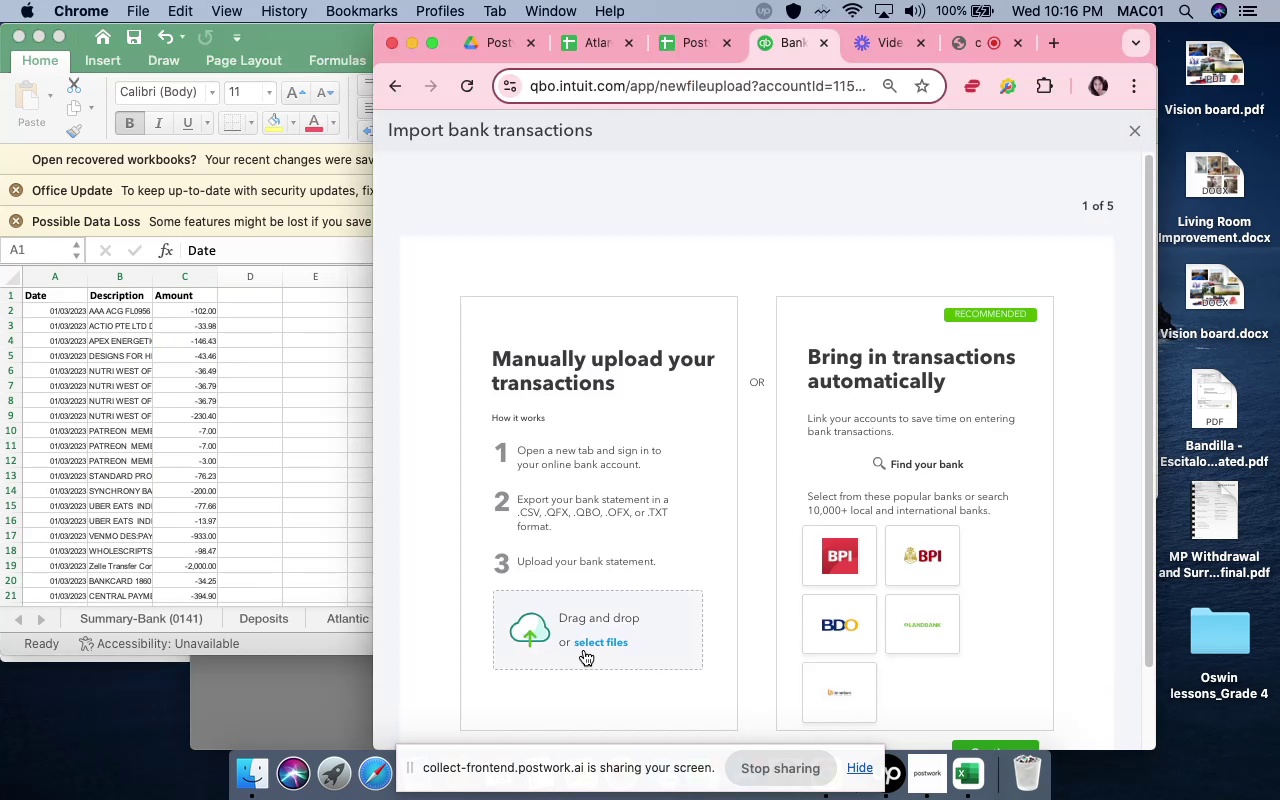 
left_click([588, 645])
 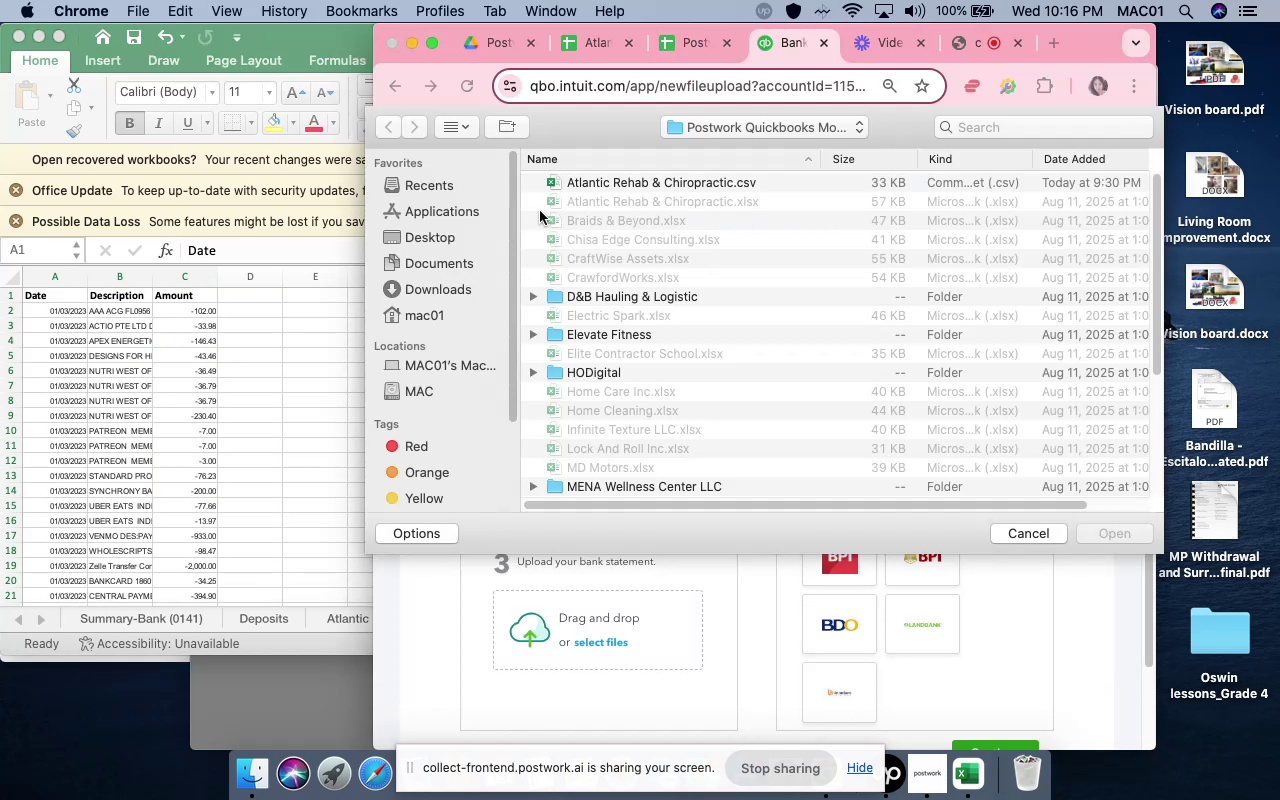 
left_click([564, 186])
 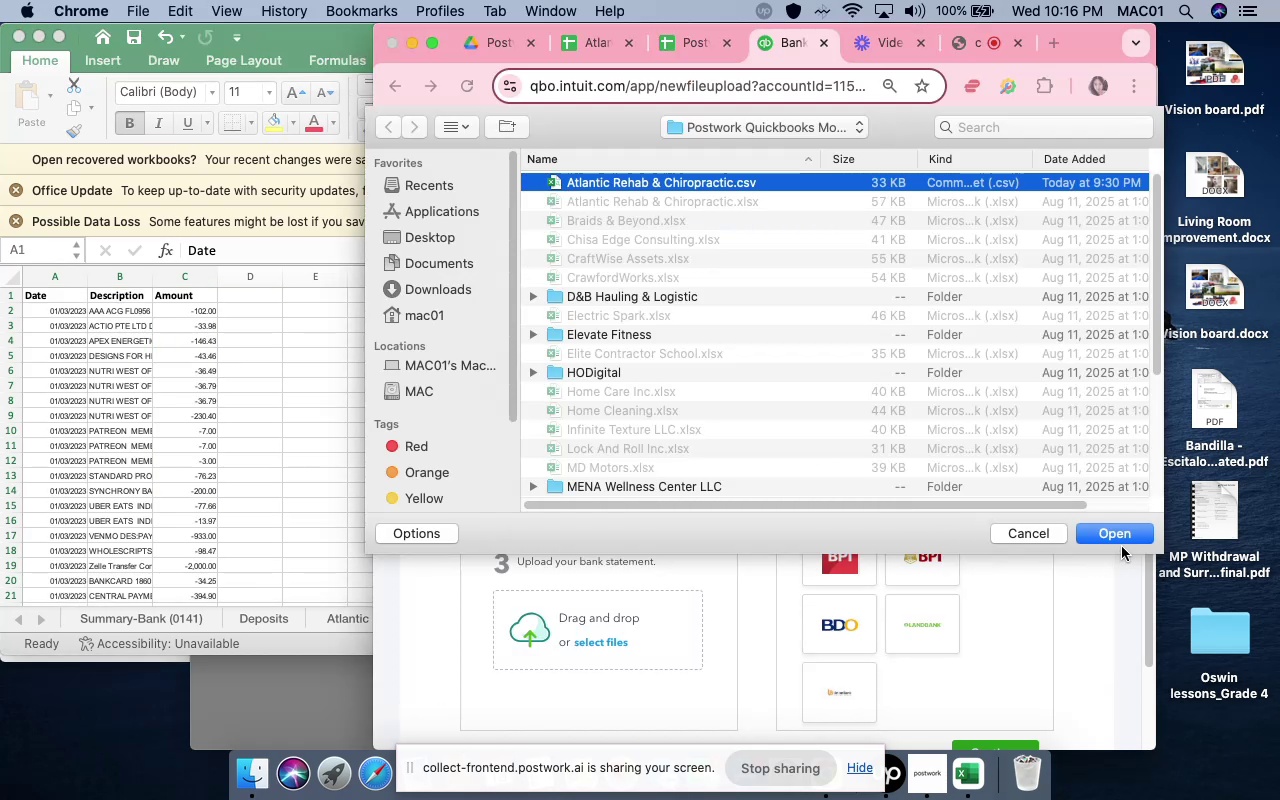 
left_click([1121, 543])
 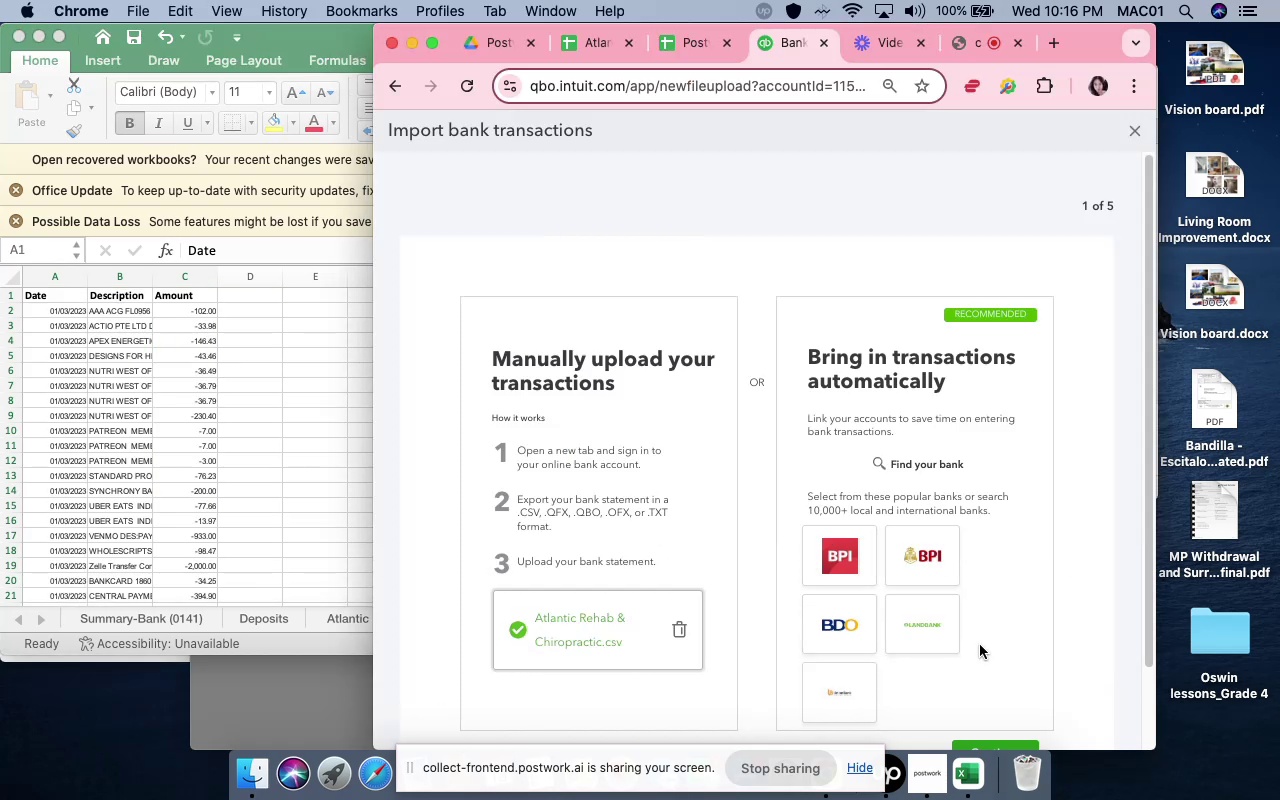 
scroll: coordinate [956, 671], scroll_direction: down, amount: 10.0
 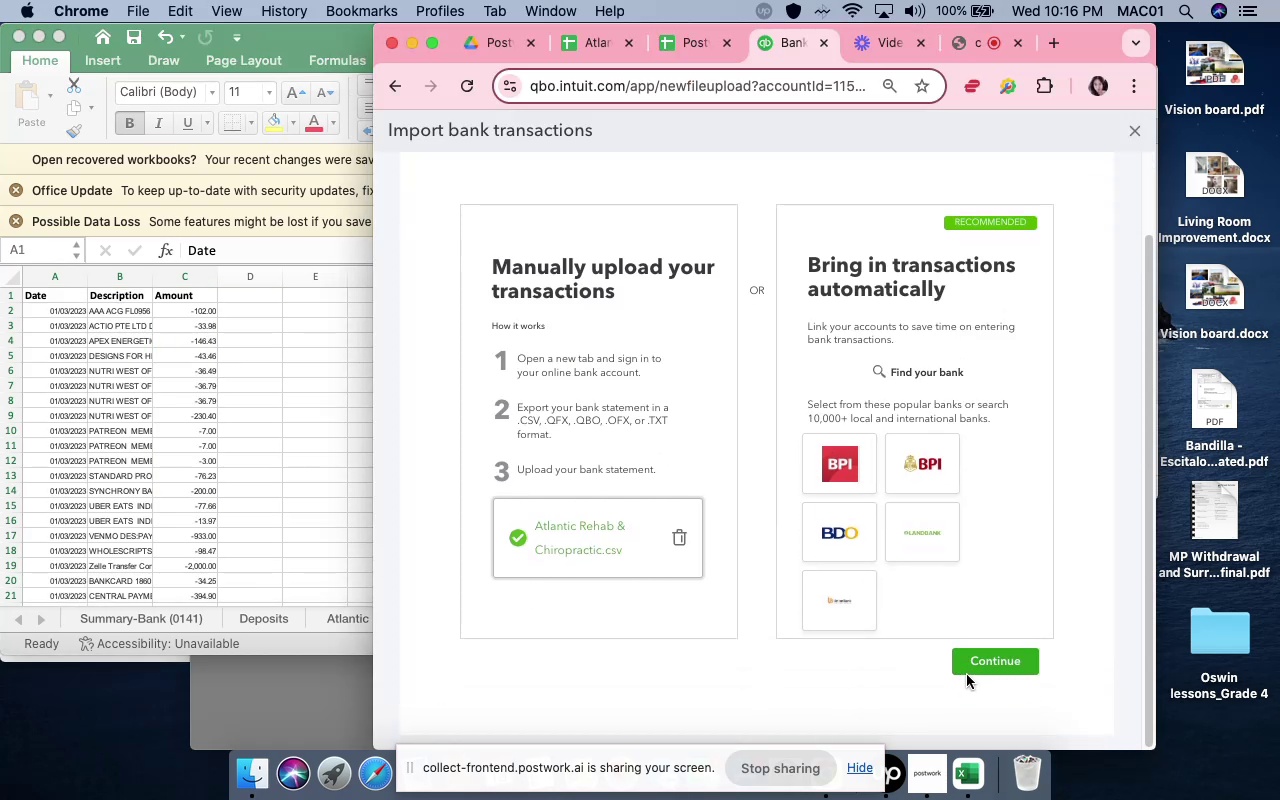 
left_click([967, 674])
 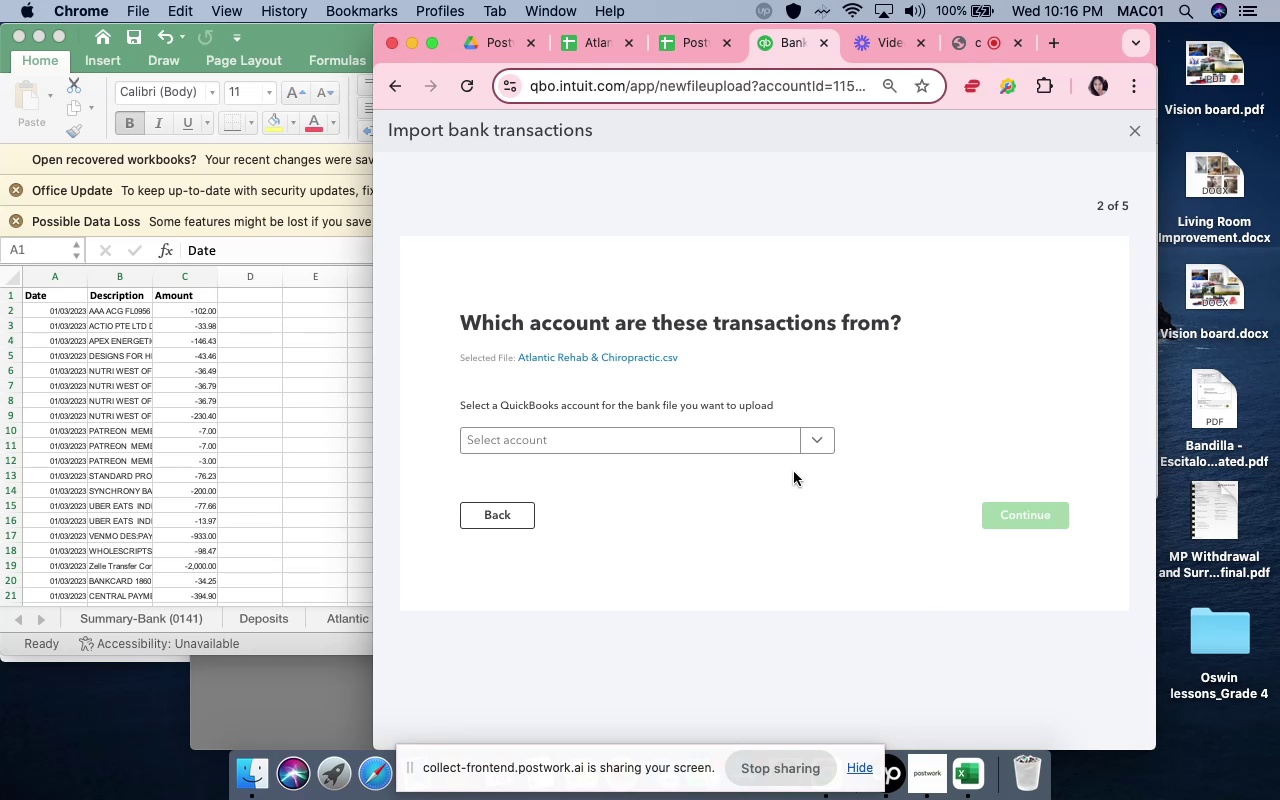 
left_click([781, 433])
 